 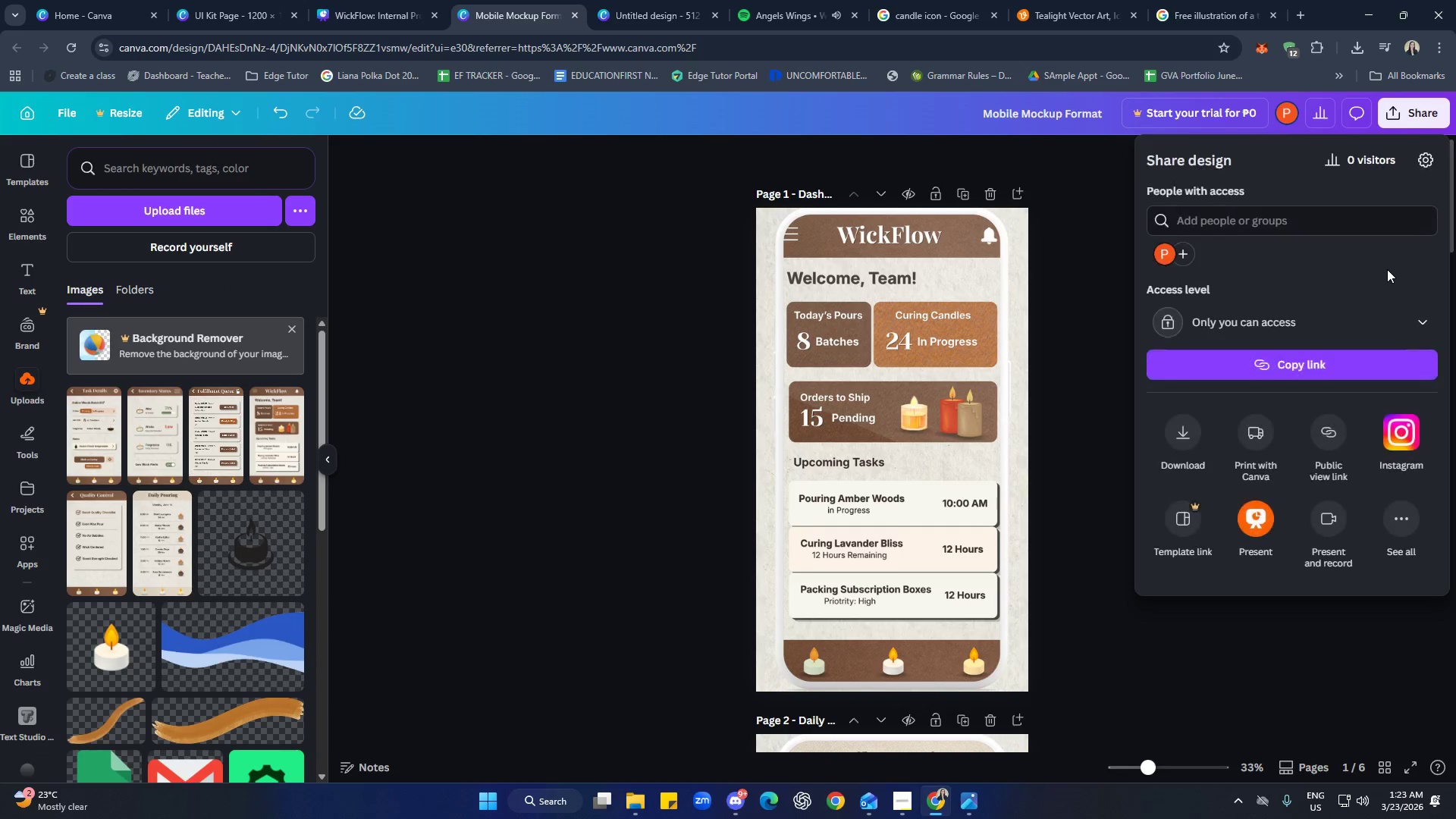 
left_click([1301, 323])
 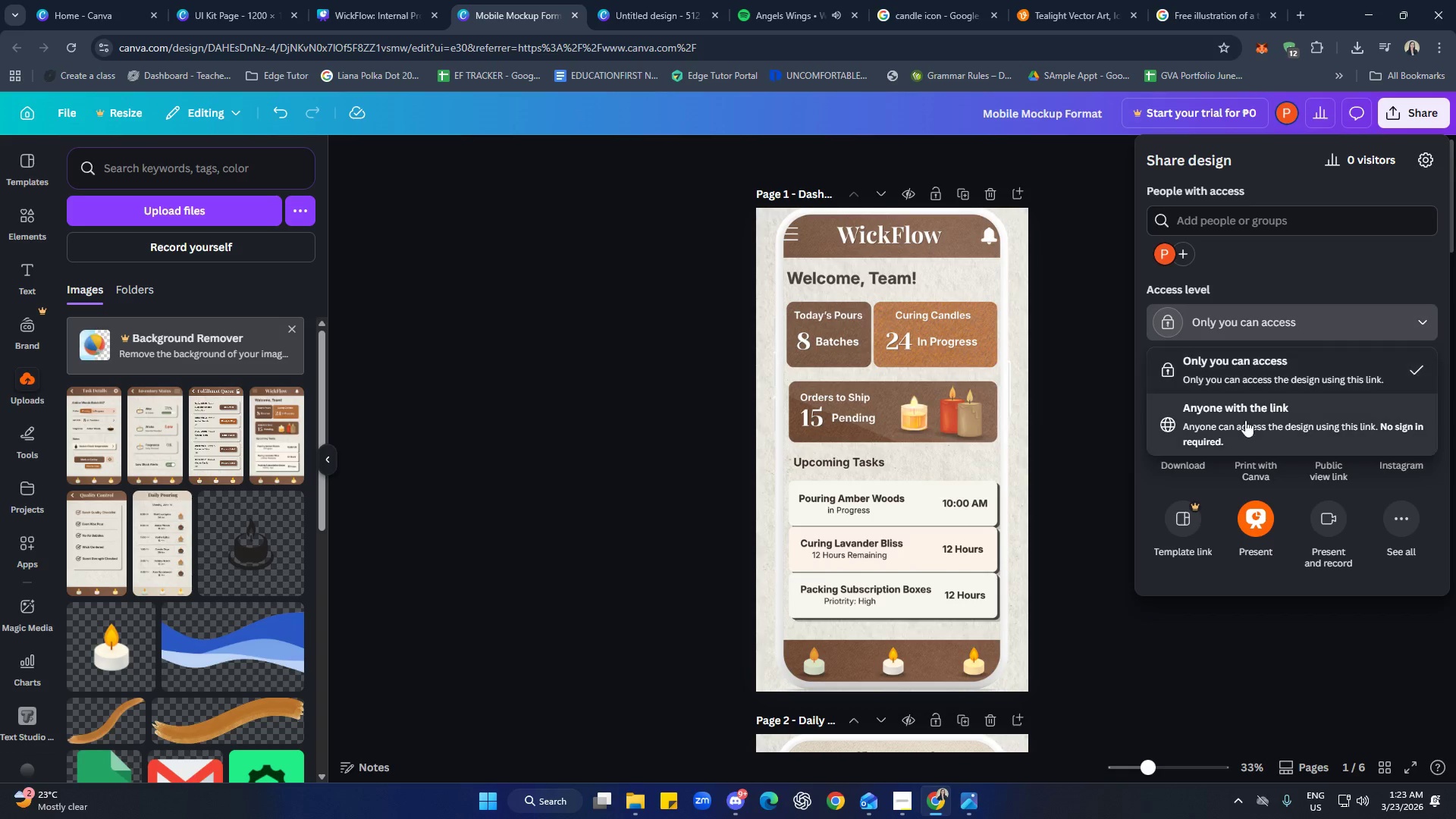 
left_click([1241, 428])
 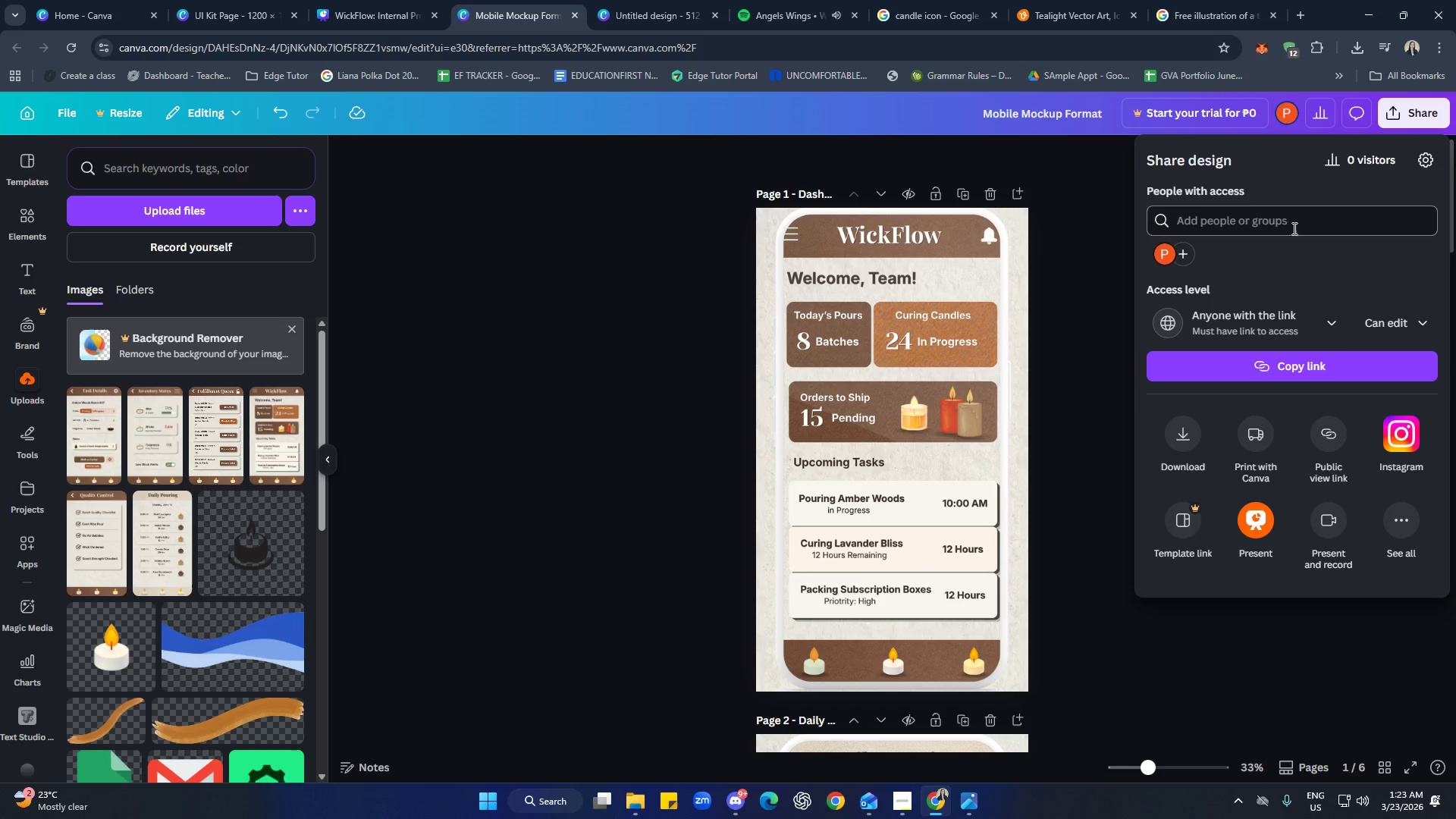 
left_click([1186, 445])
 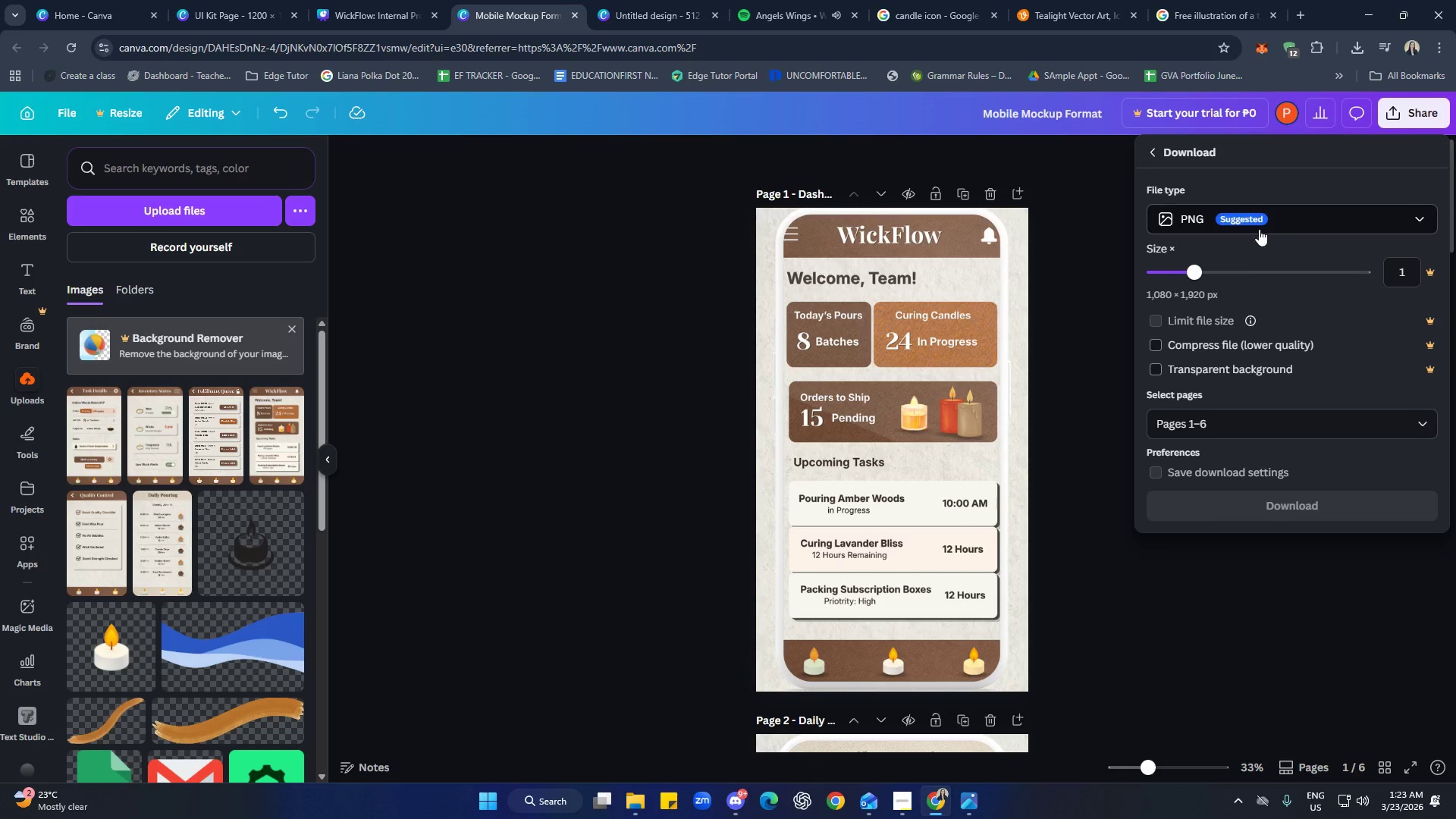 
left_click([1271, 221])
 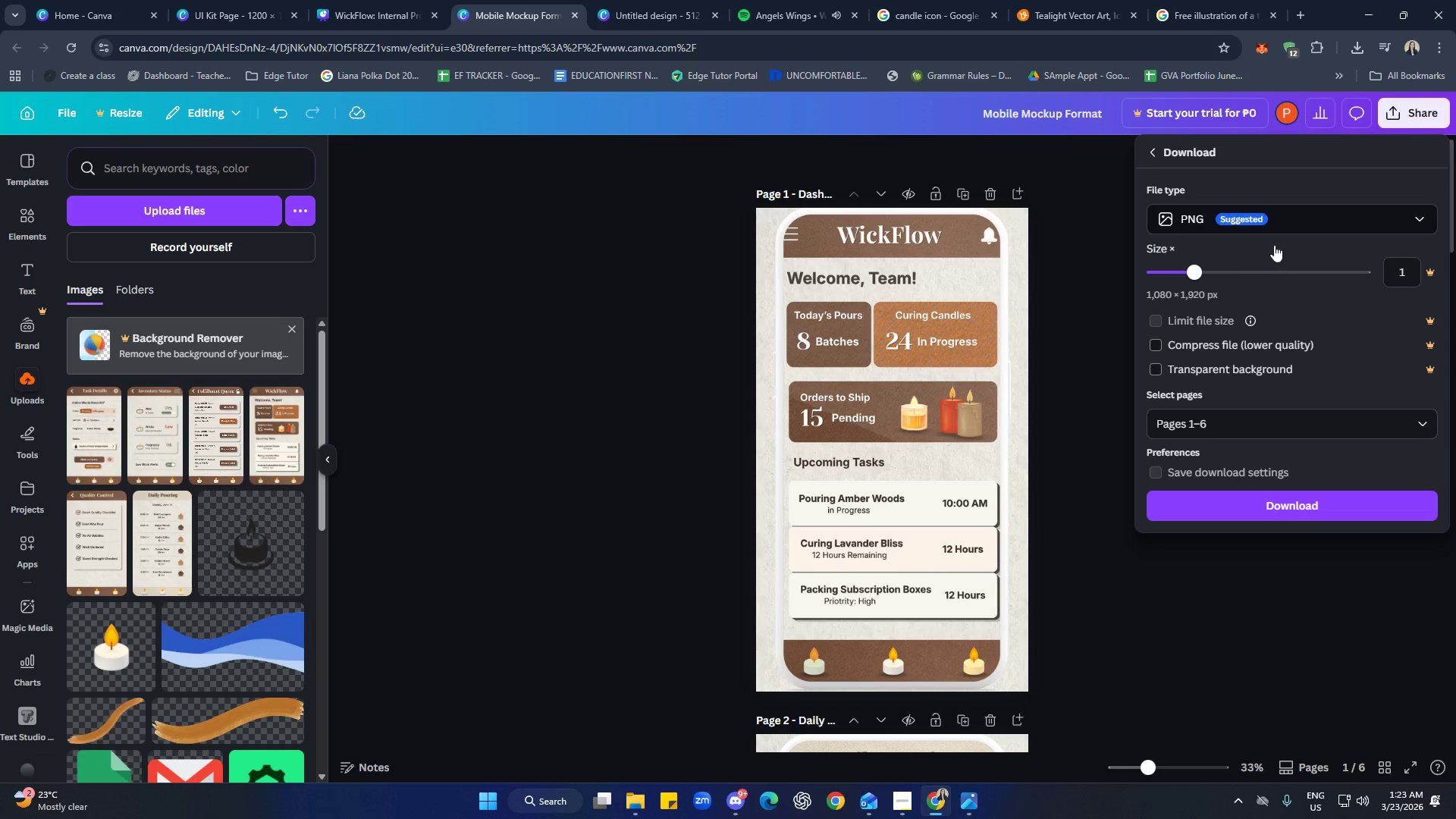 
left_click([1285, 226])
 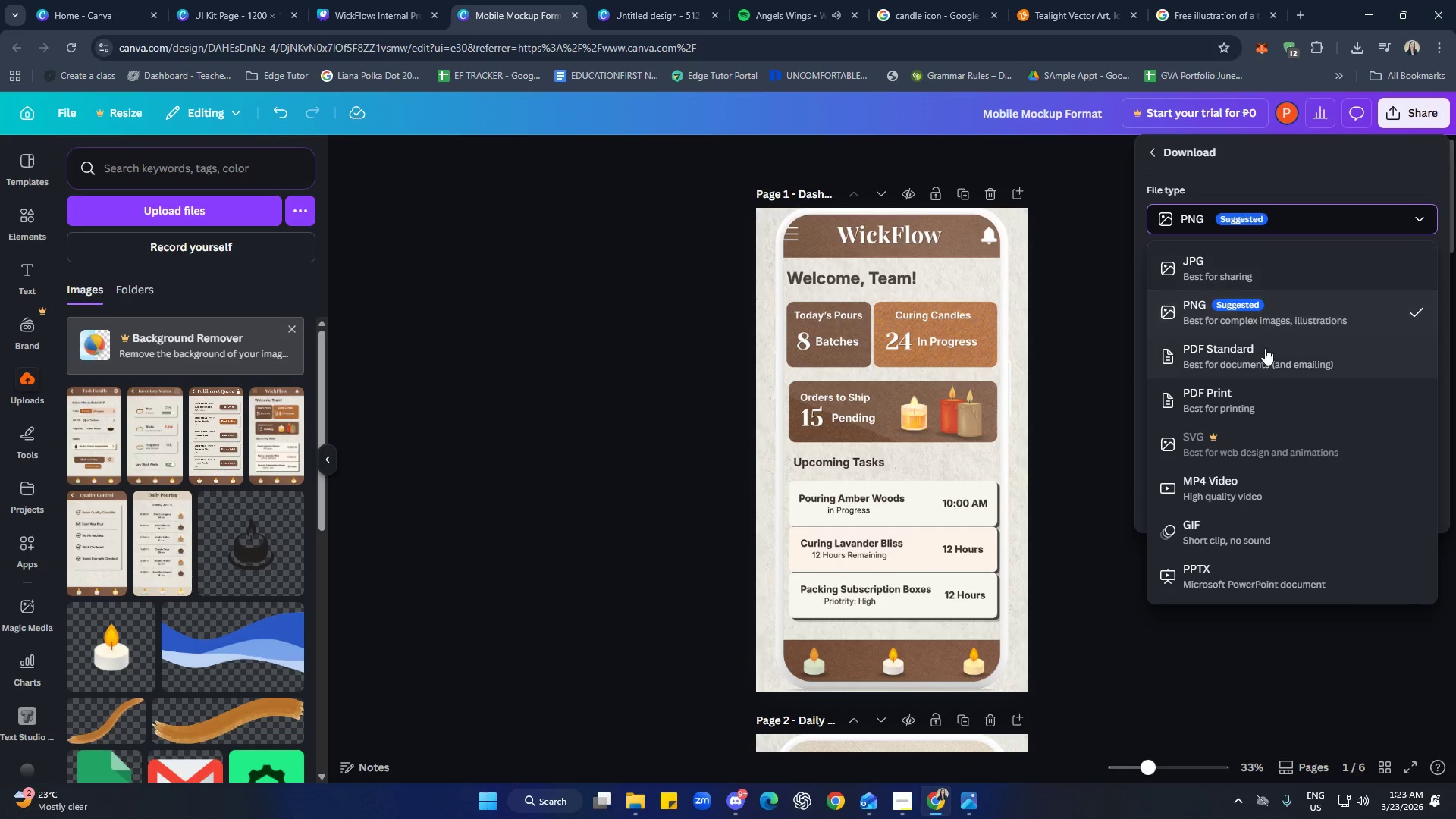 
left_click([1263, 363])
 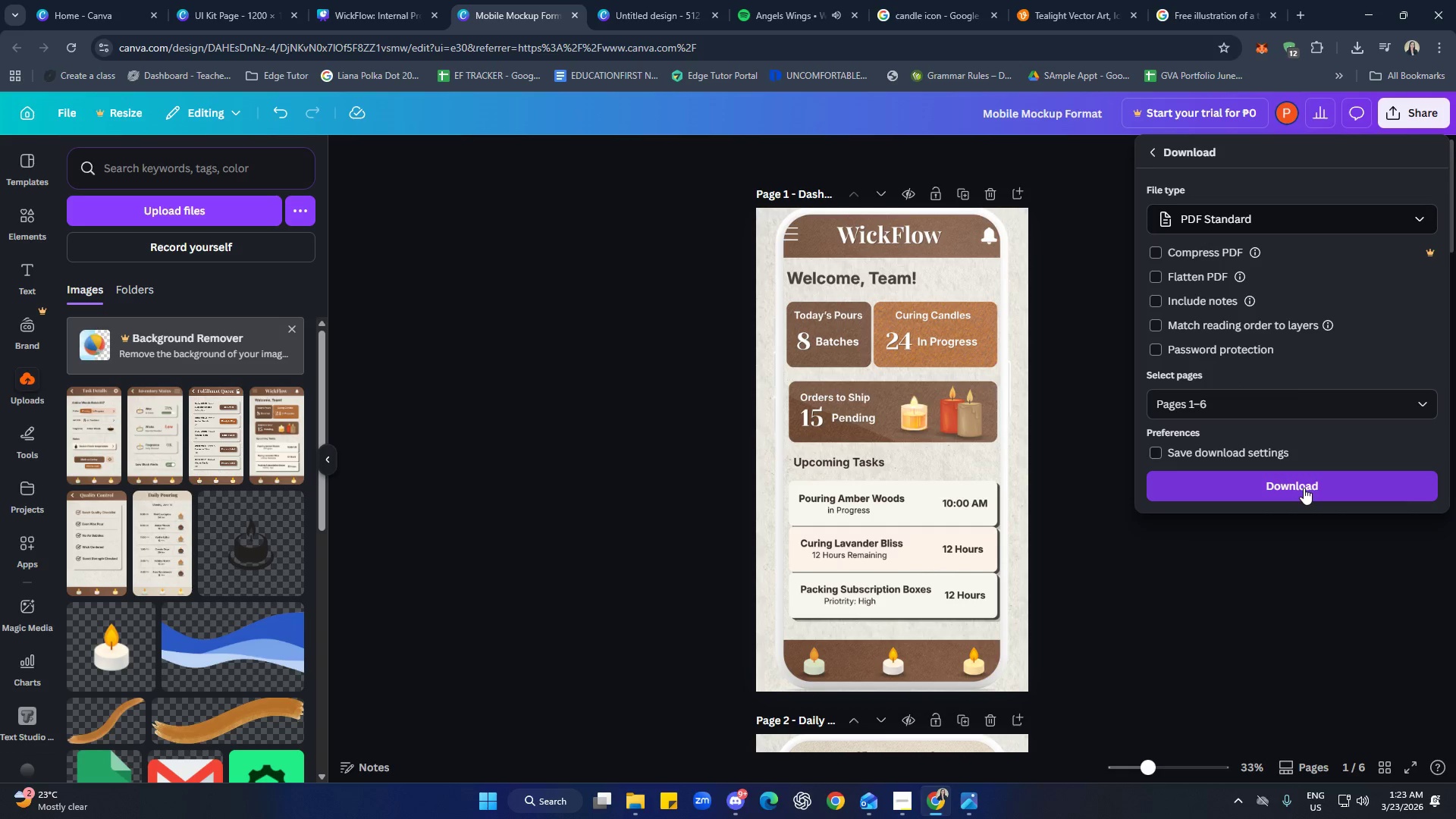 
left_click([1304, 488])
 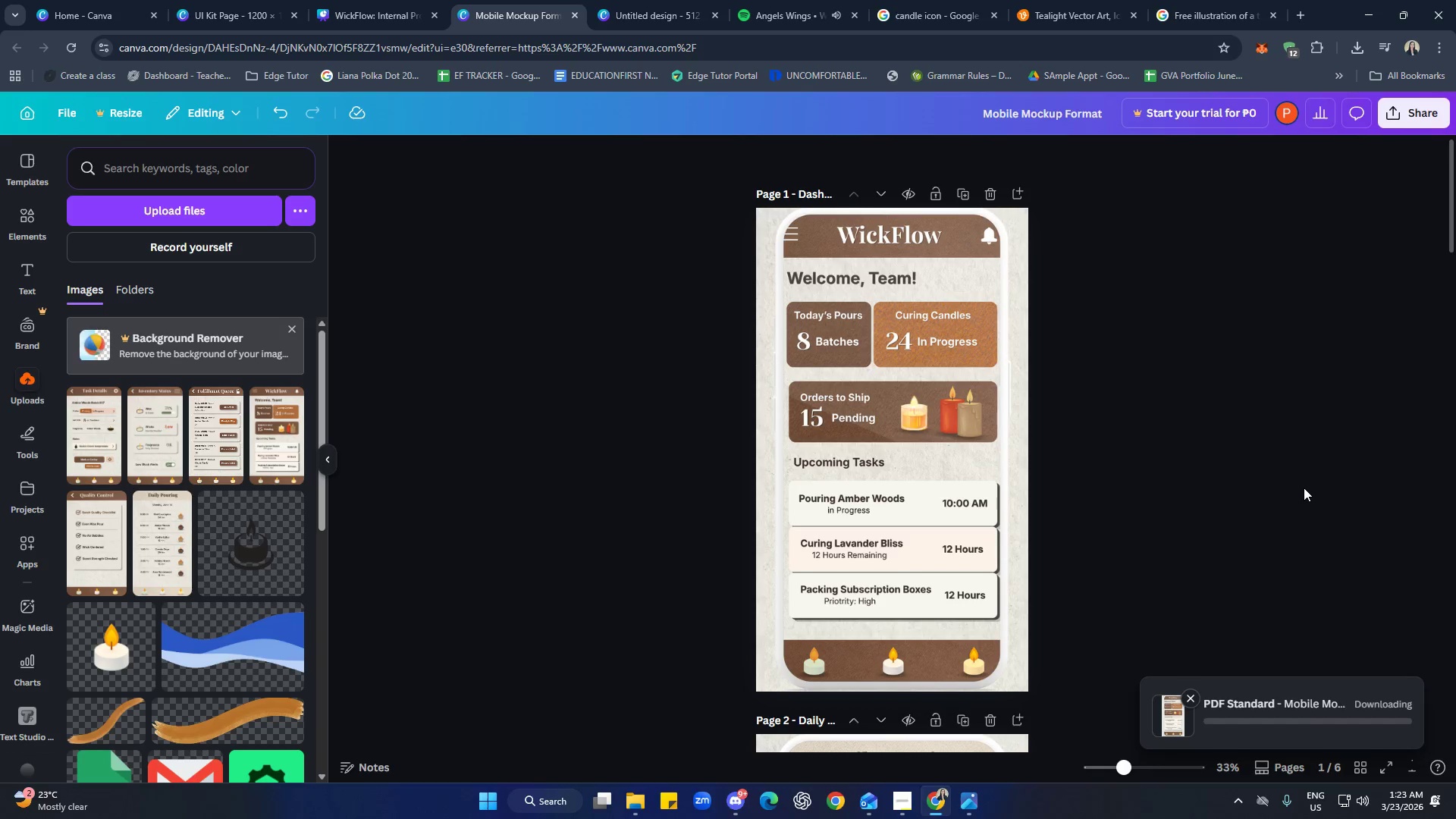 
scroll: coordinate [1212, 447], scroll_direction: down, amount: 39.0
 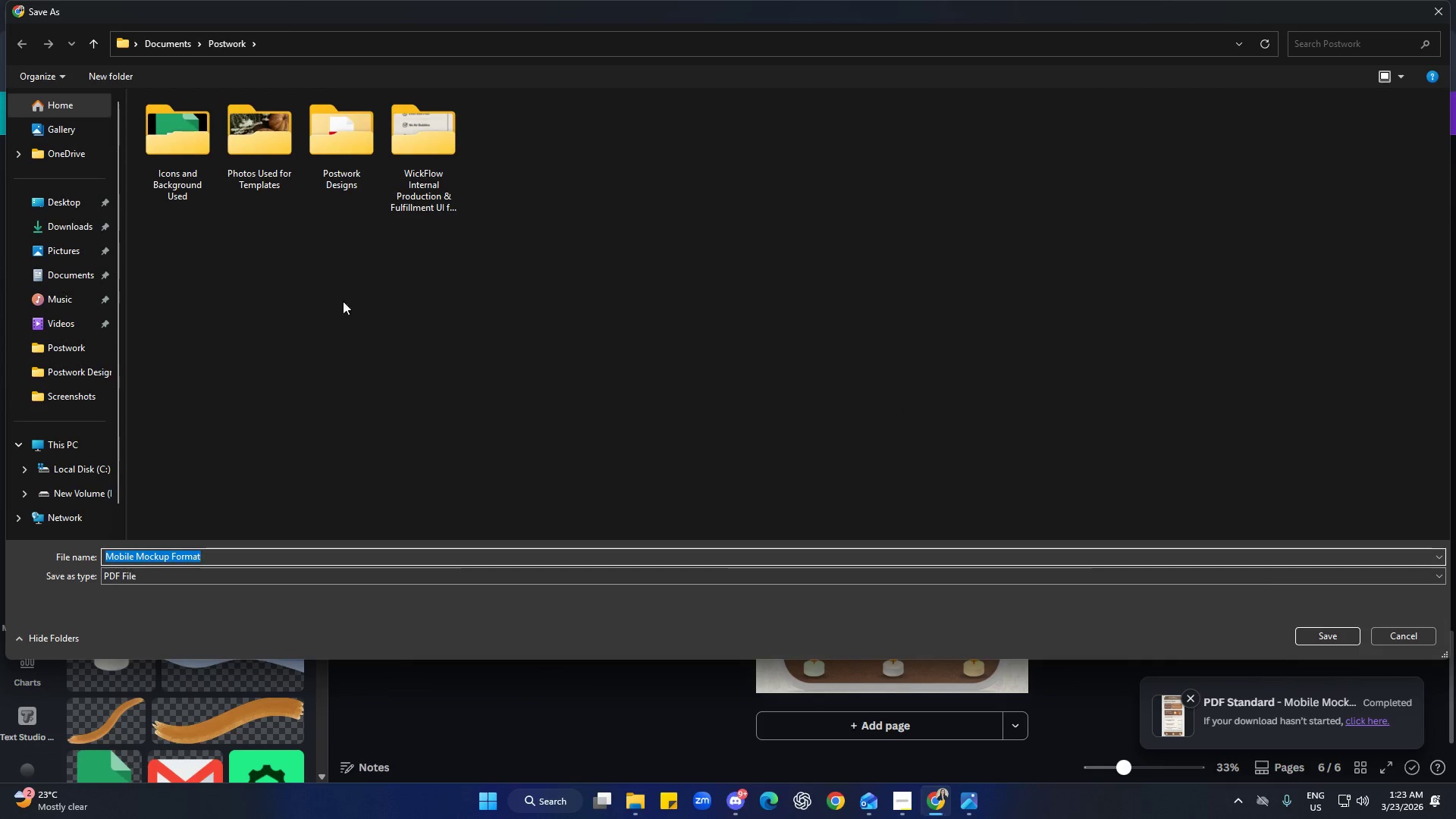 
wait(5.4)
 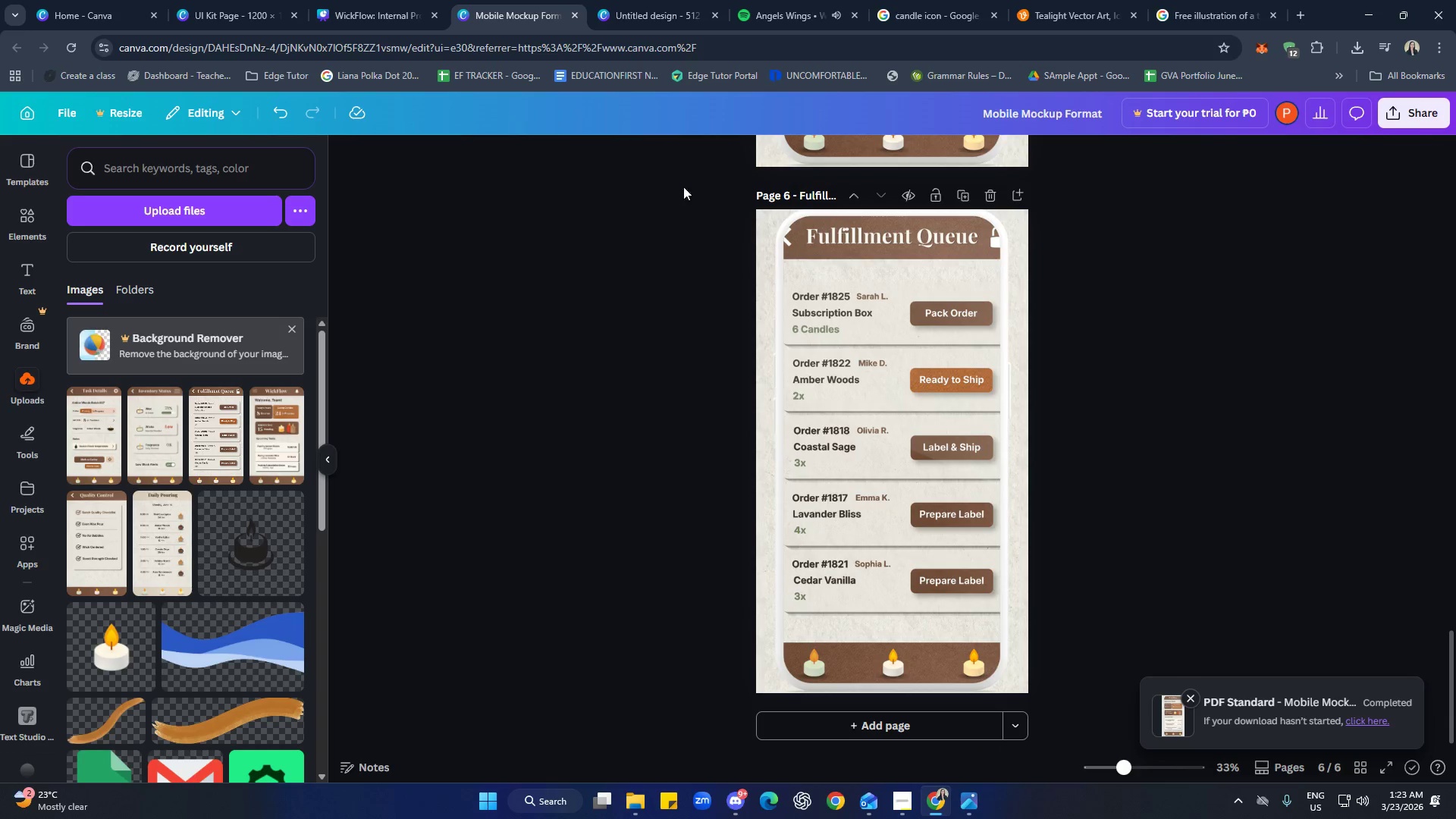 
left_click([1311, 628])
 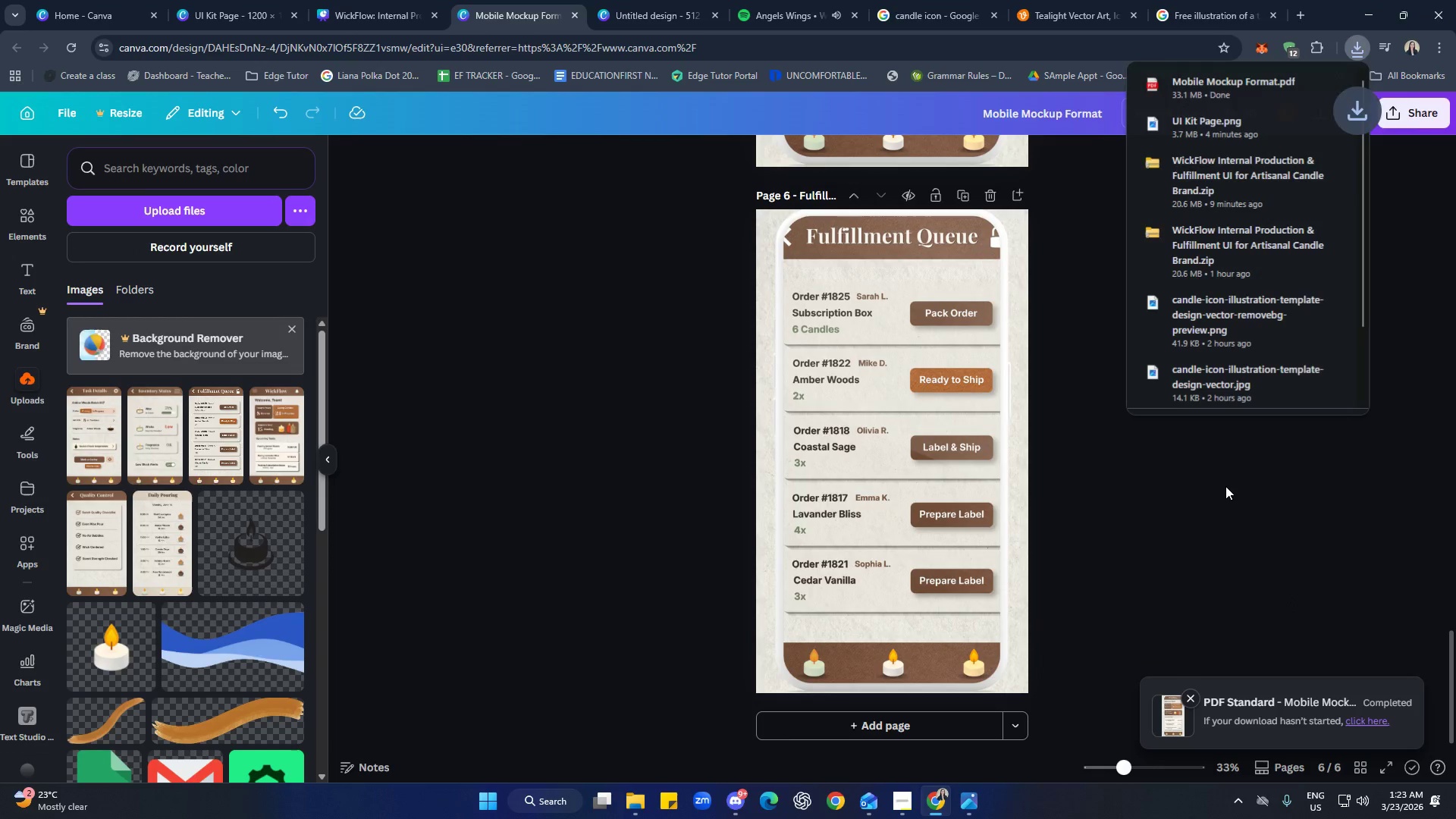 
left_click([1225, 486])
 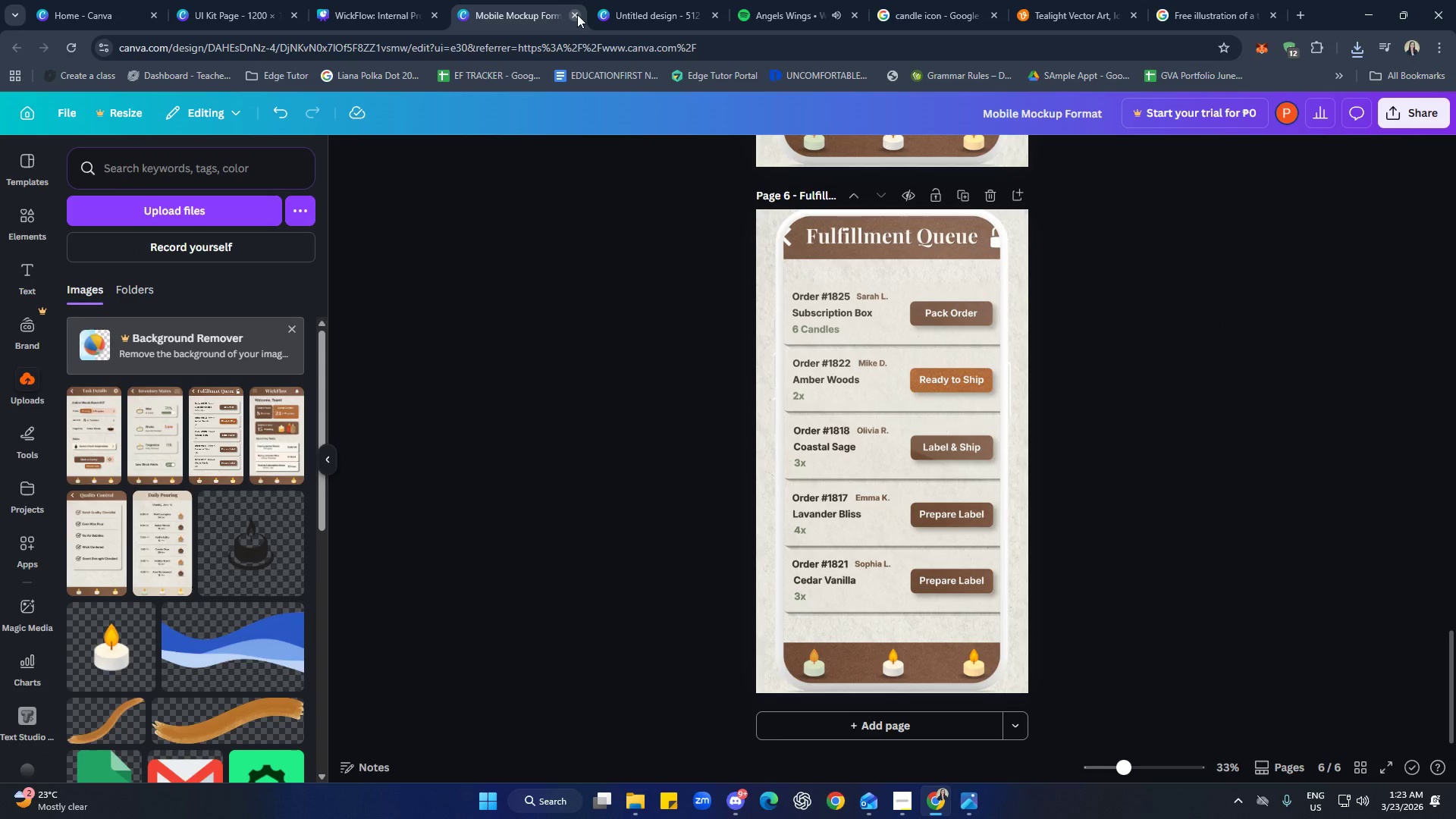 
left_click([576, 14])
 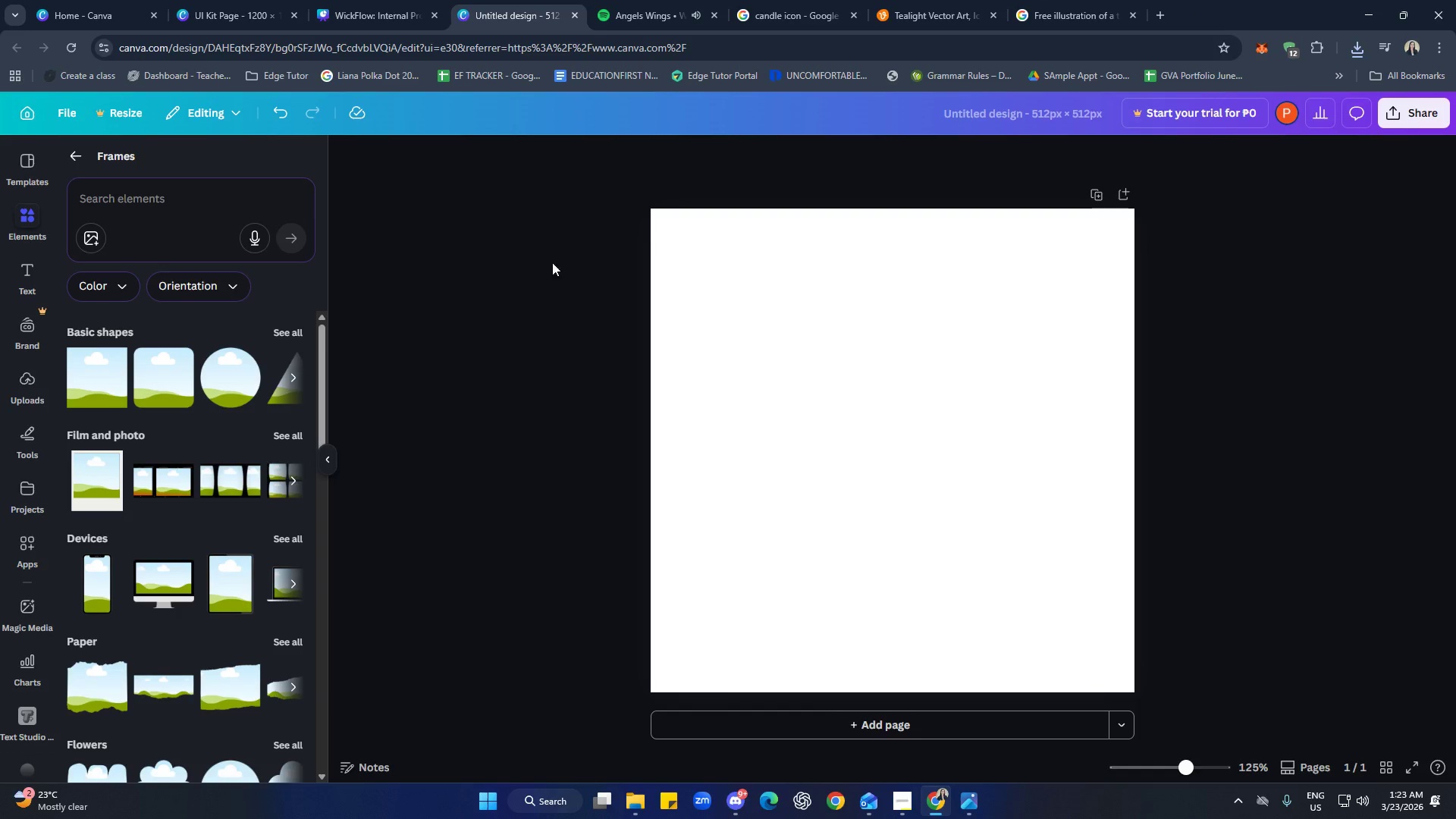 
left_click([509, 265])
 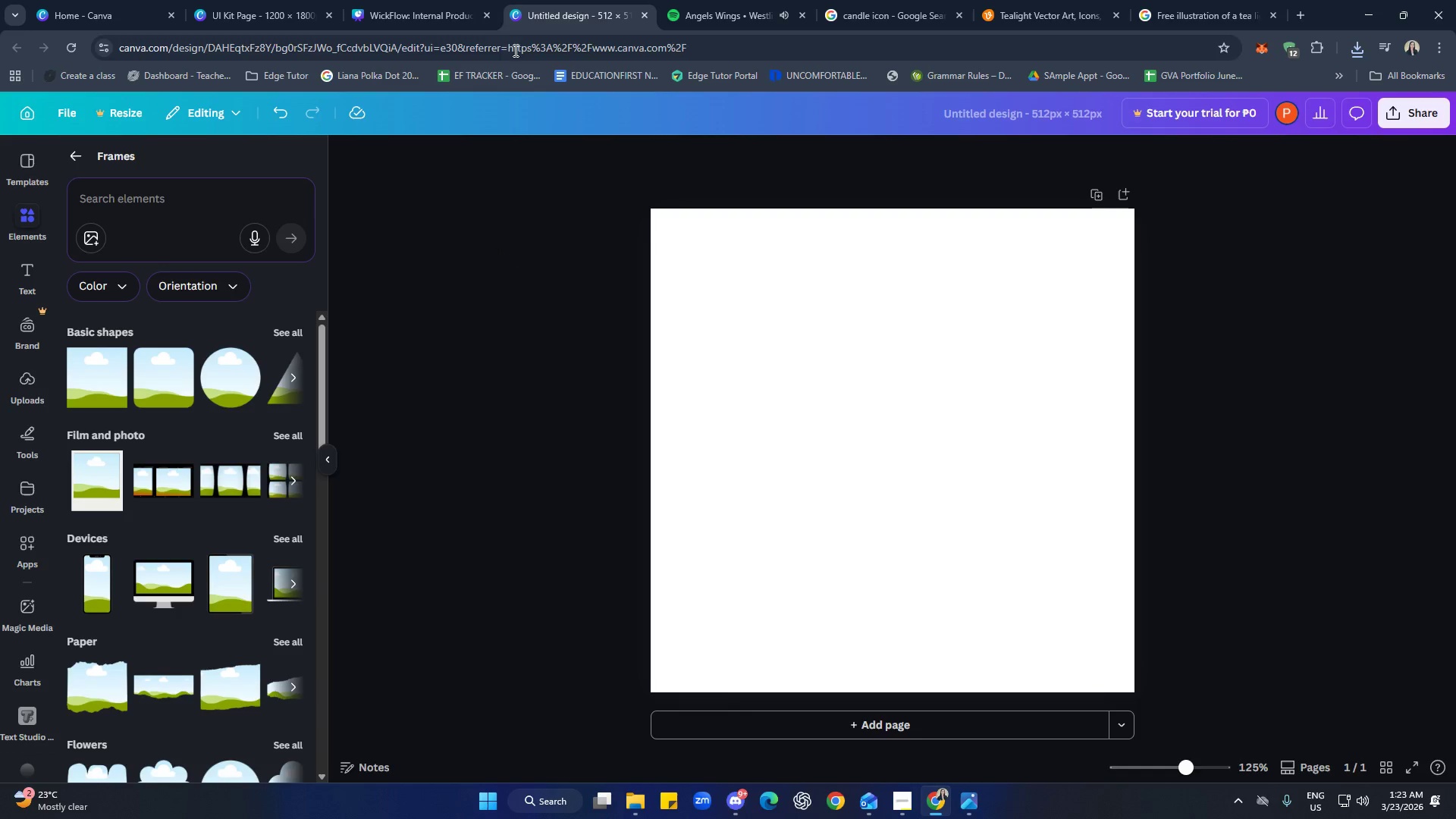 
left_click([432, 0])
 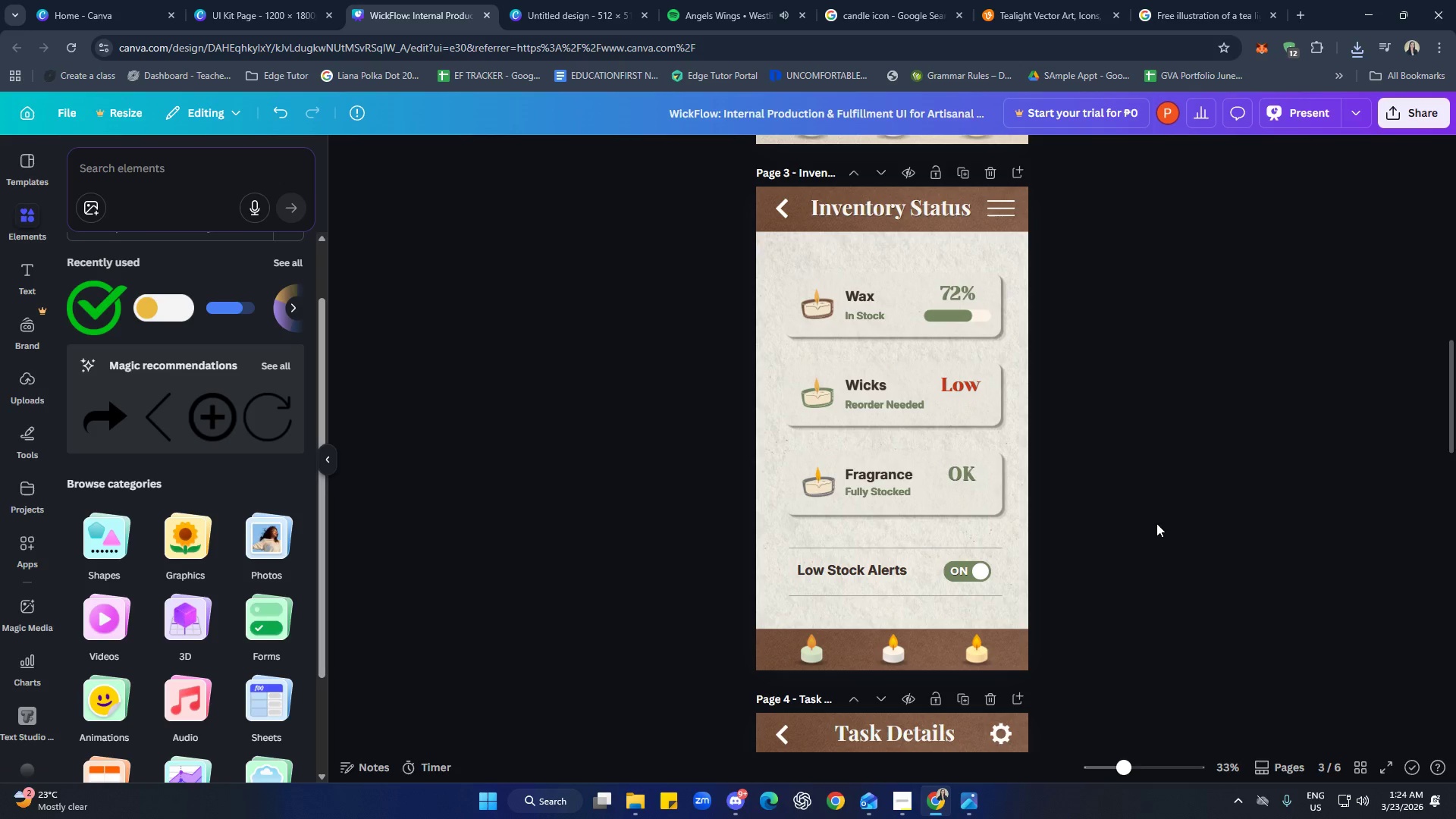 
wait(23.31)
 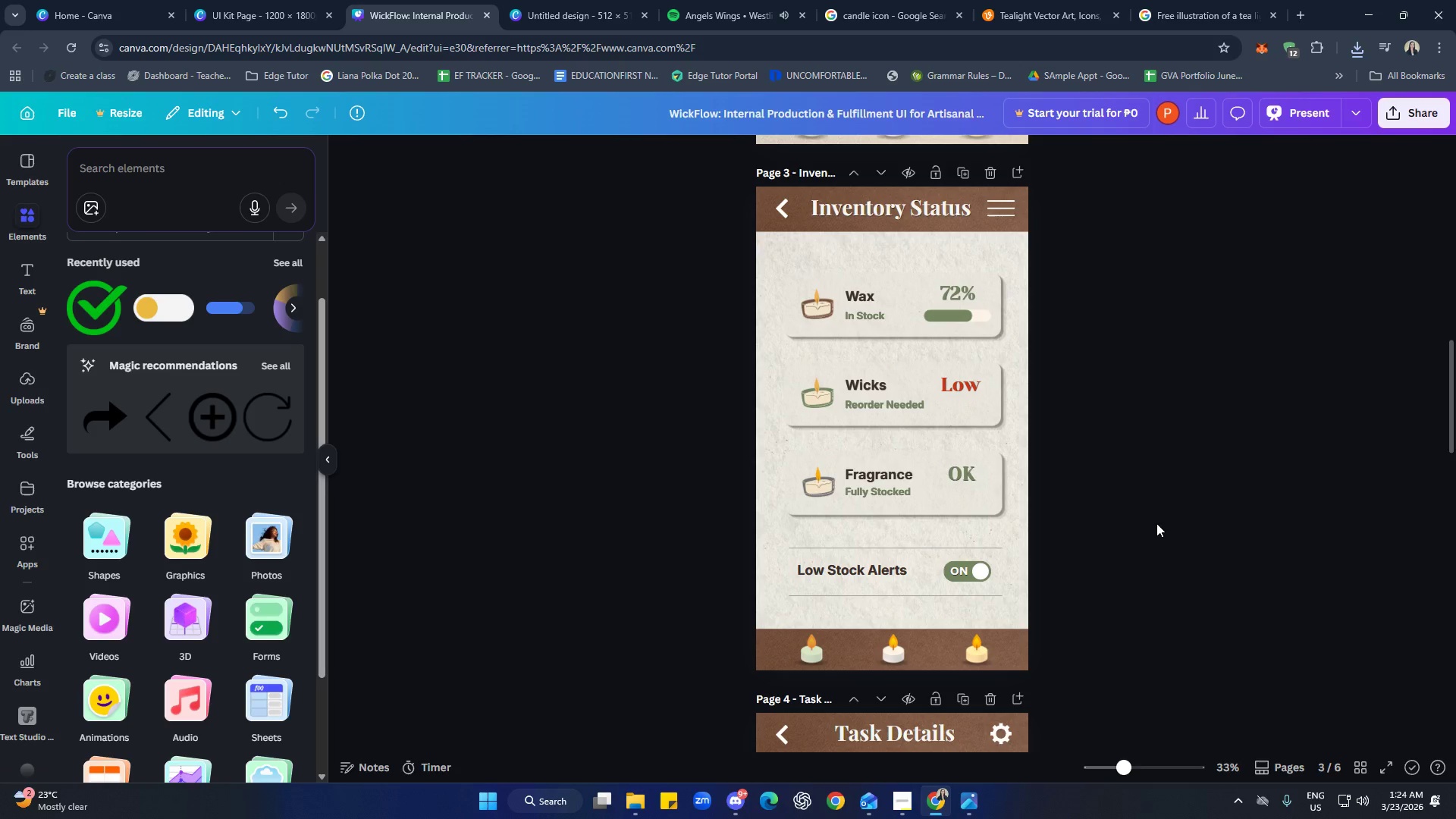 
left_click([594, 0])
 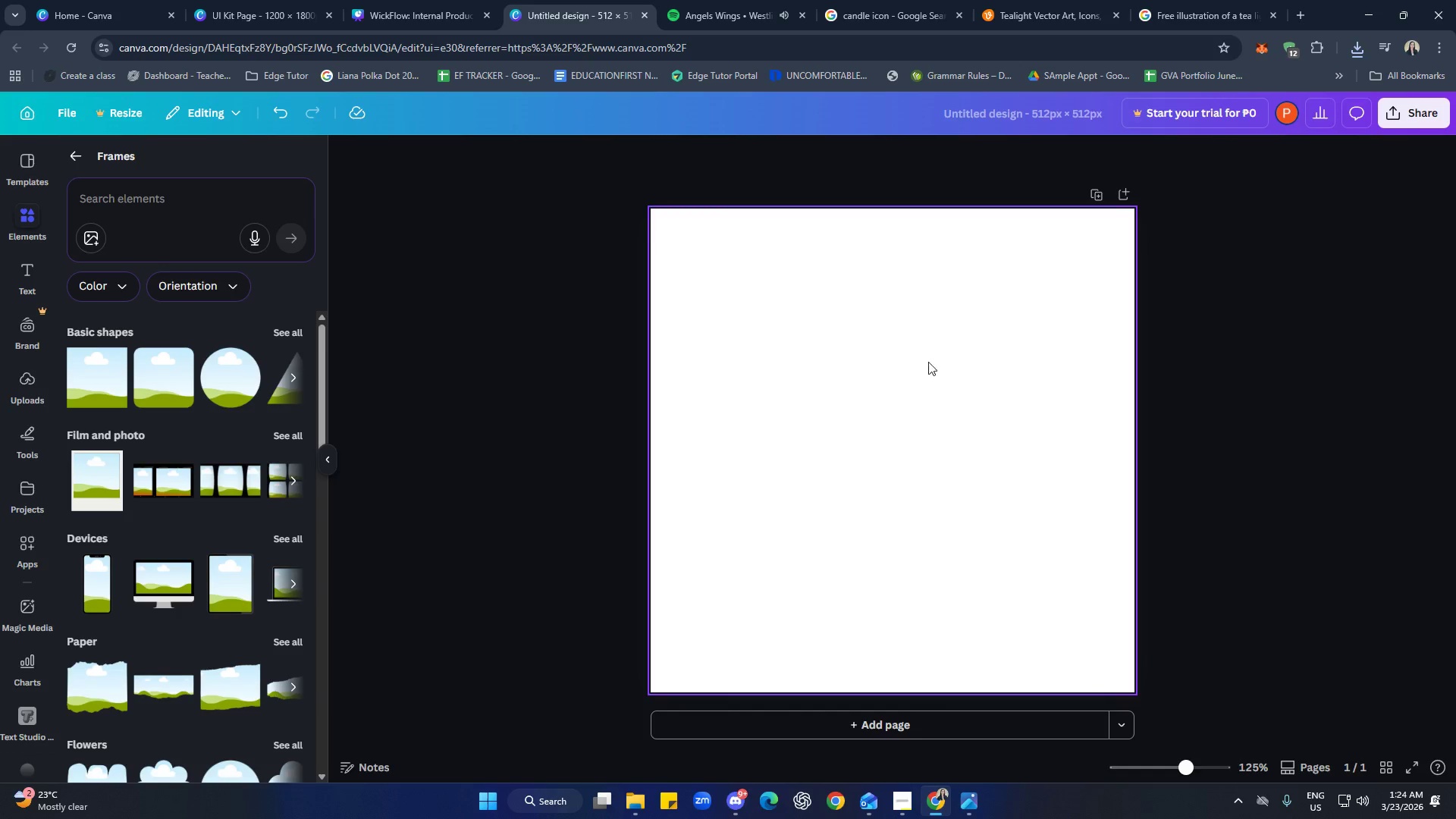 
left_click([1325, 406])
 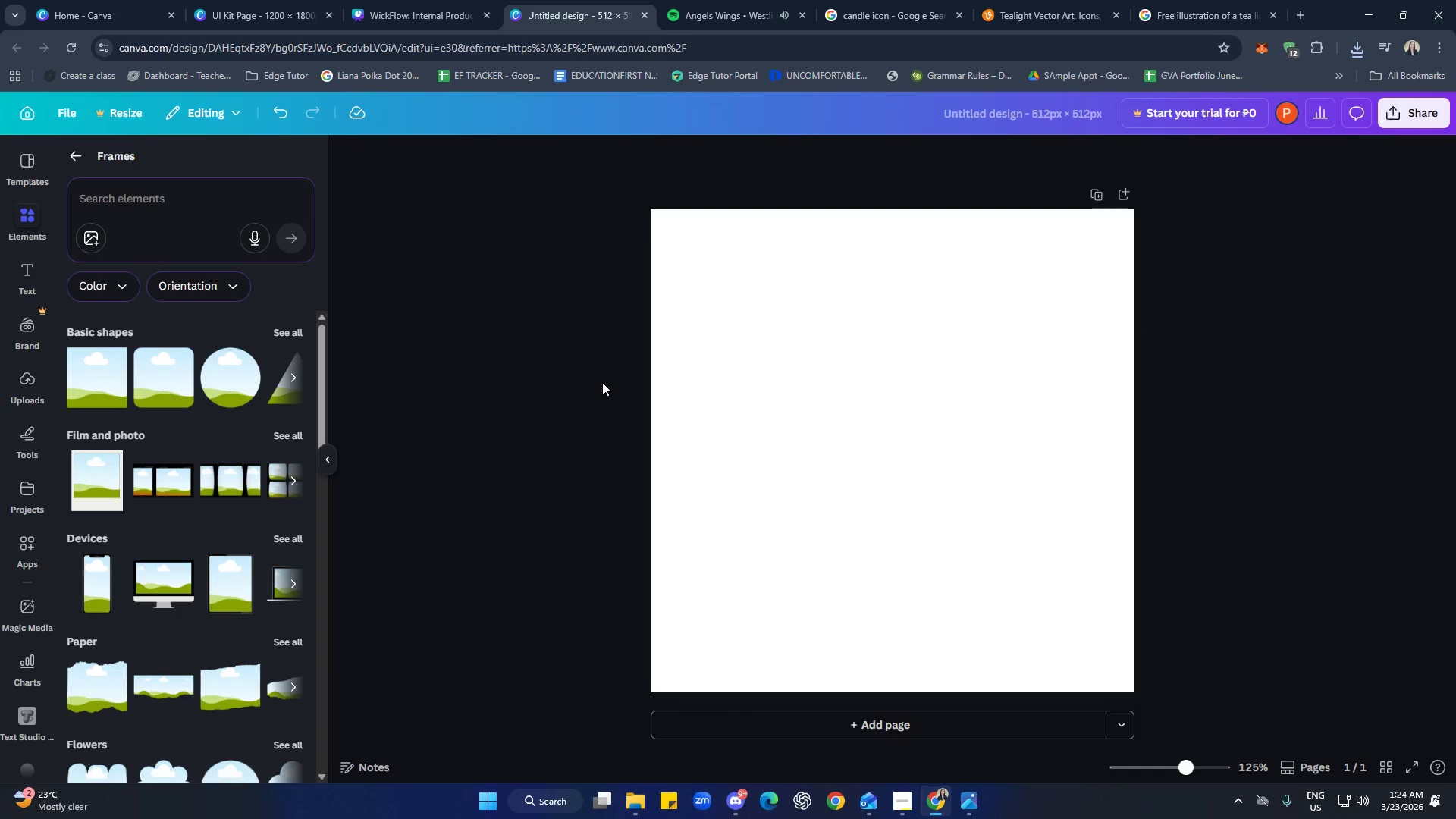 
left_click([734, 804])
 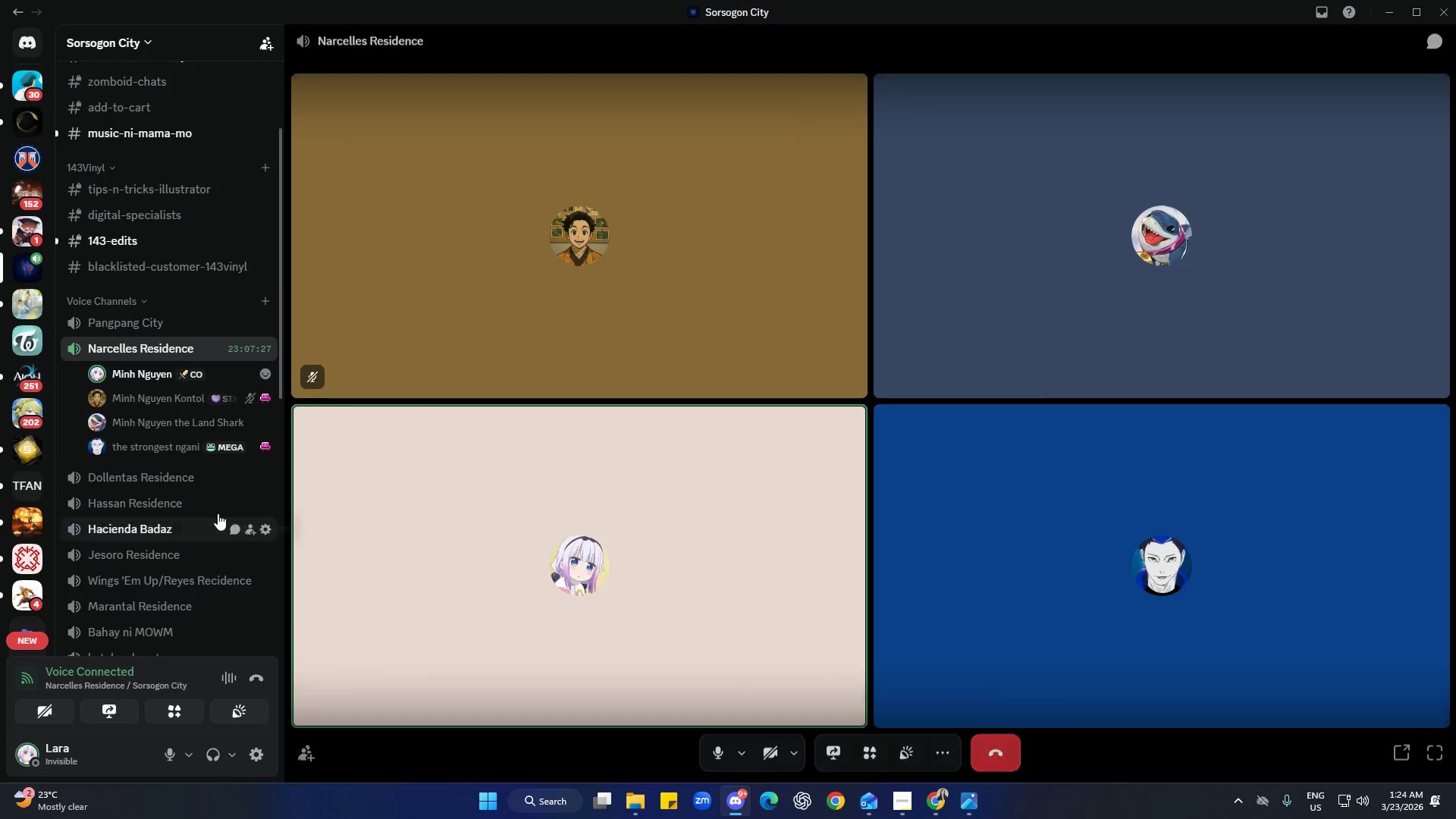 
scroll: coordinate [184, 474], scroll_direction: down, amount: 1.0
 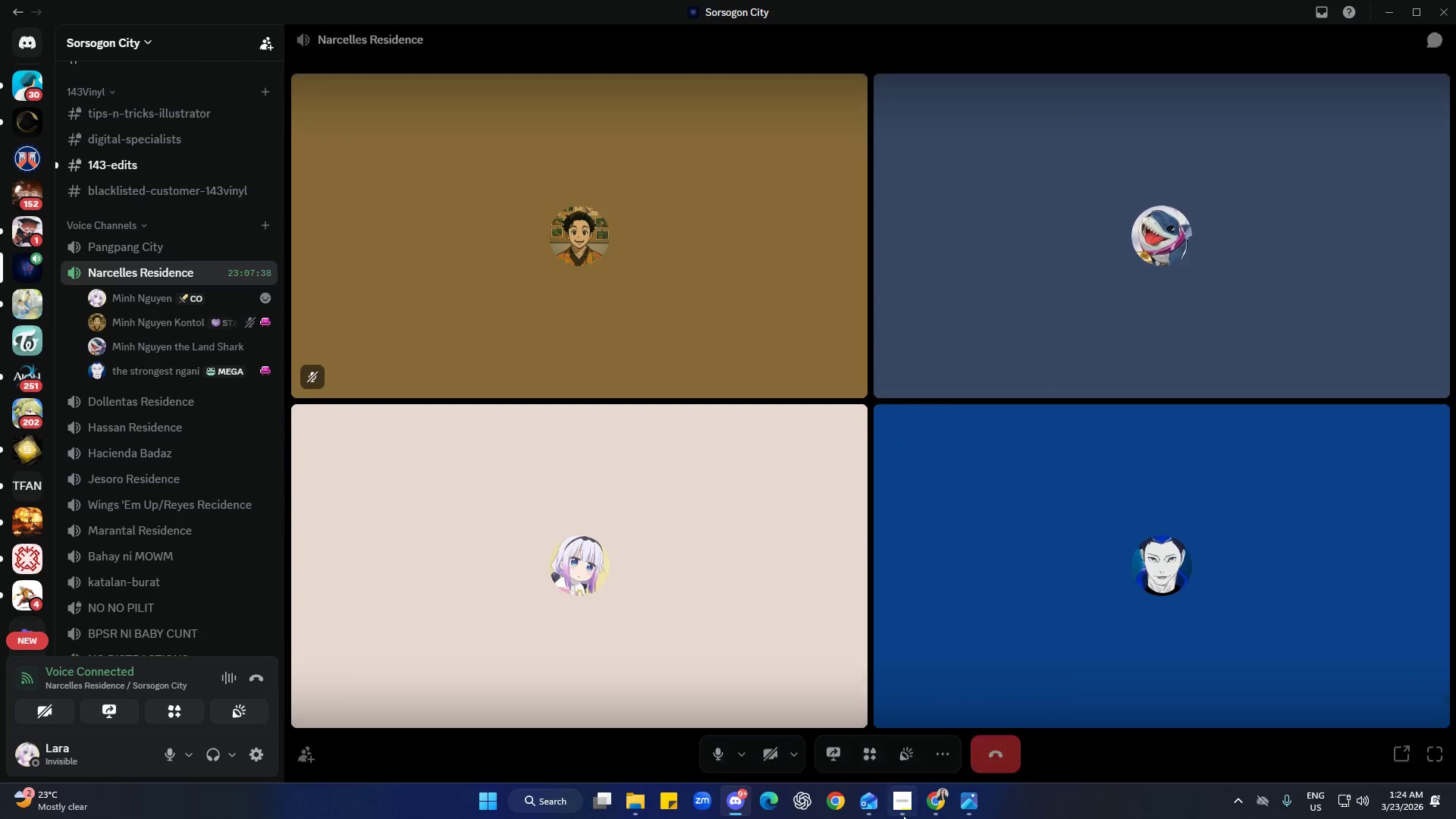 
left_click([928, 802])
 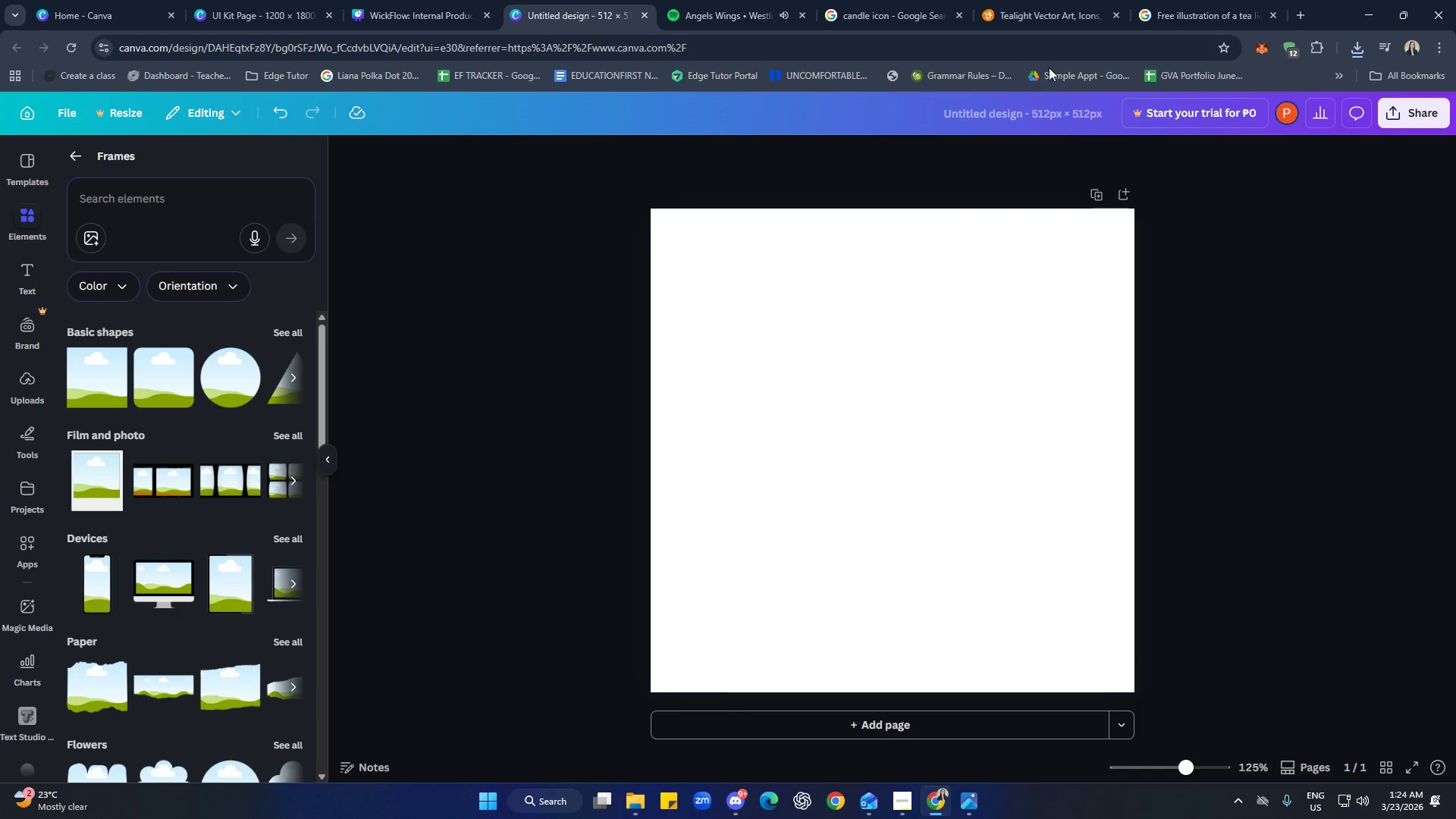 
left_click([744, 2])
 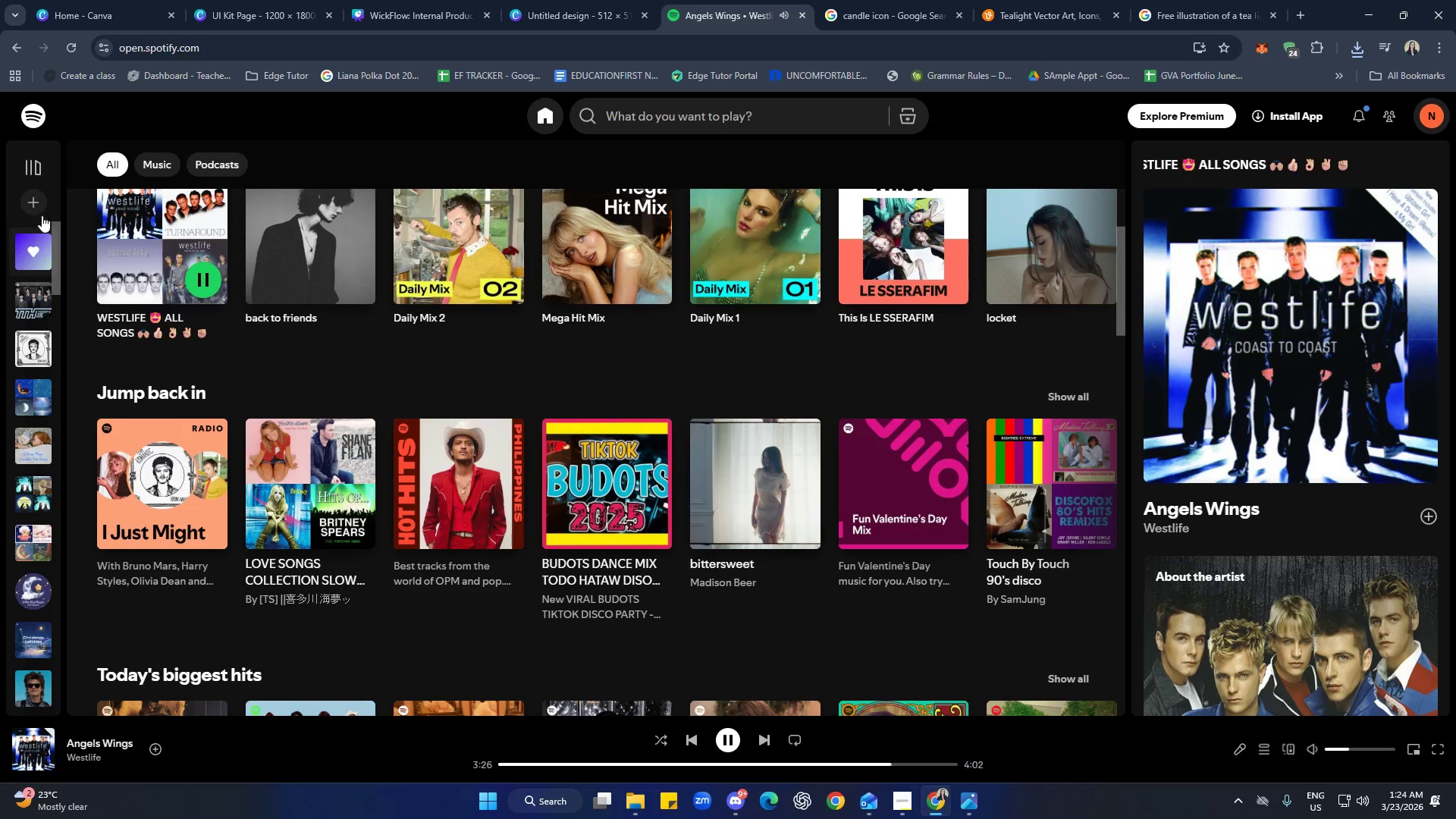 
left_click([36, 112])
 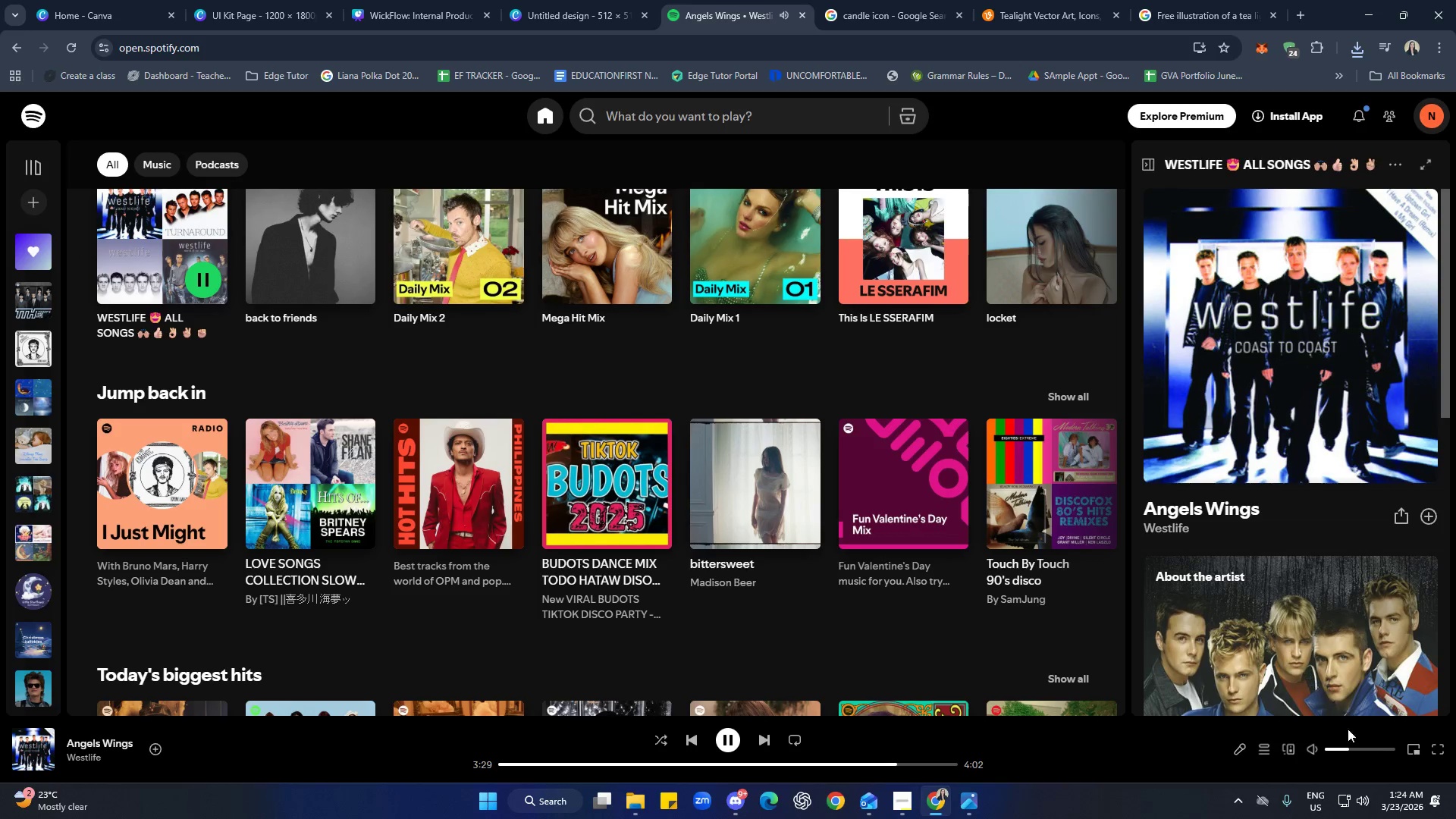 
left_click([735, 737])
 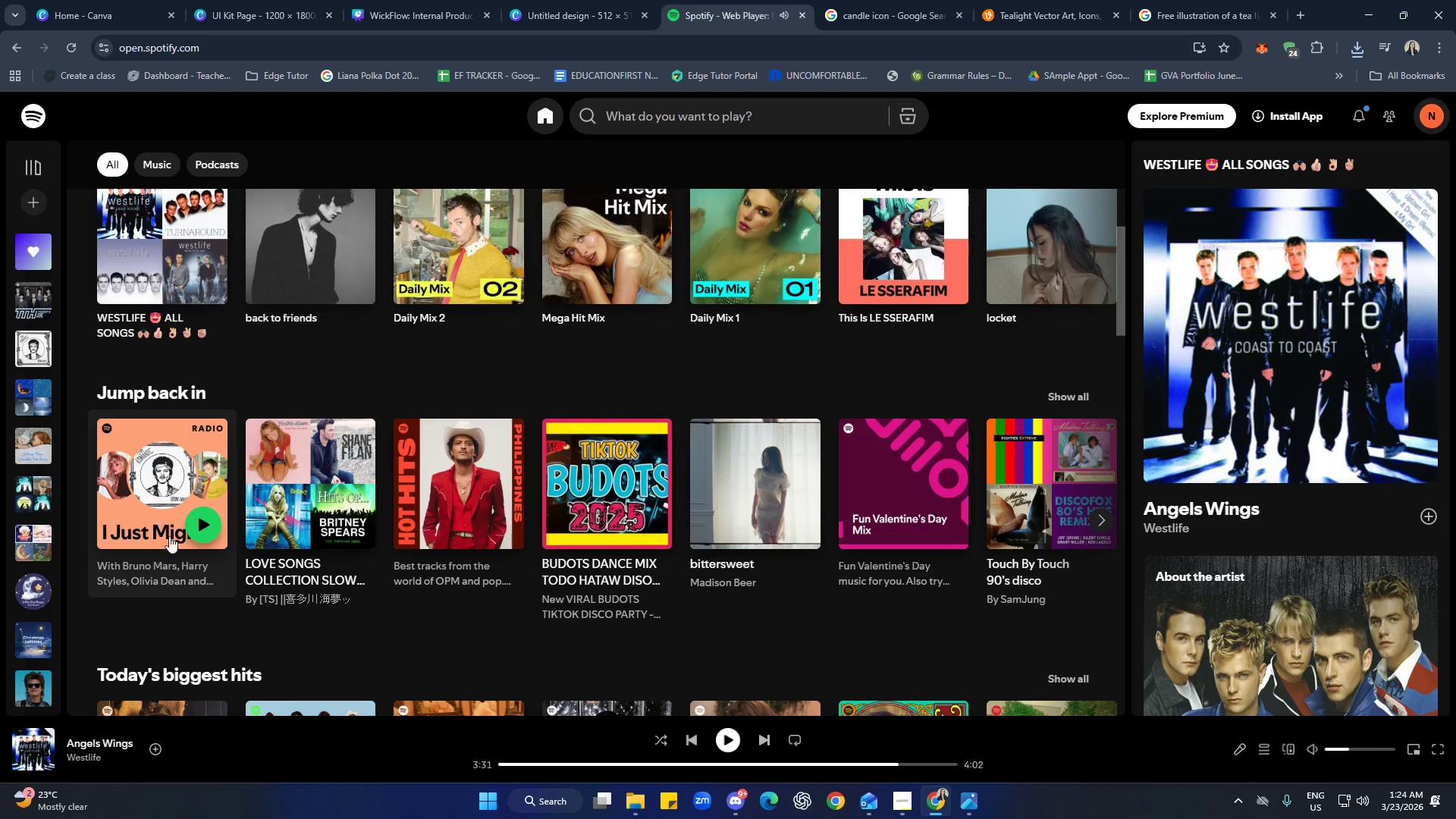 
left_click([191, 532])
 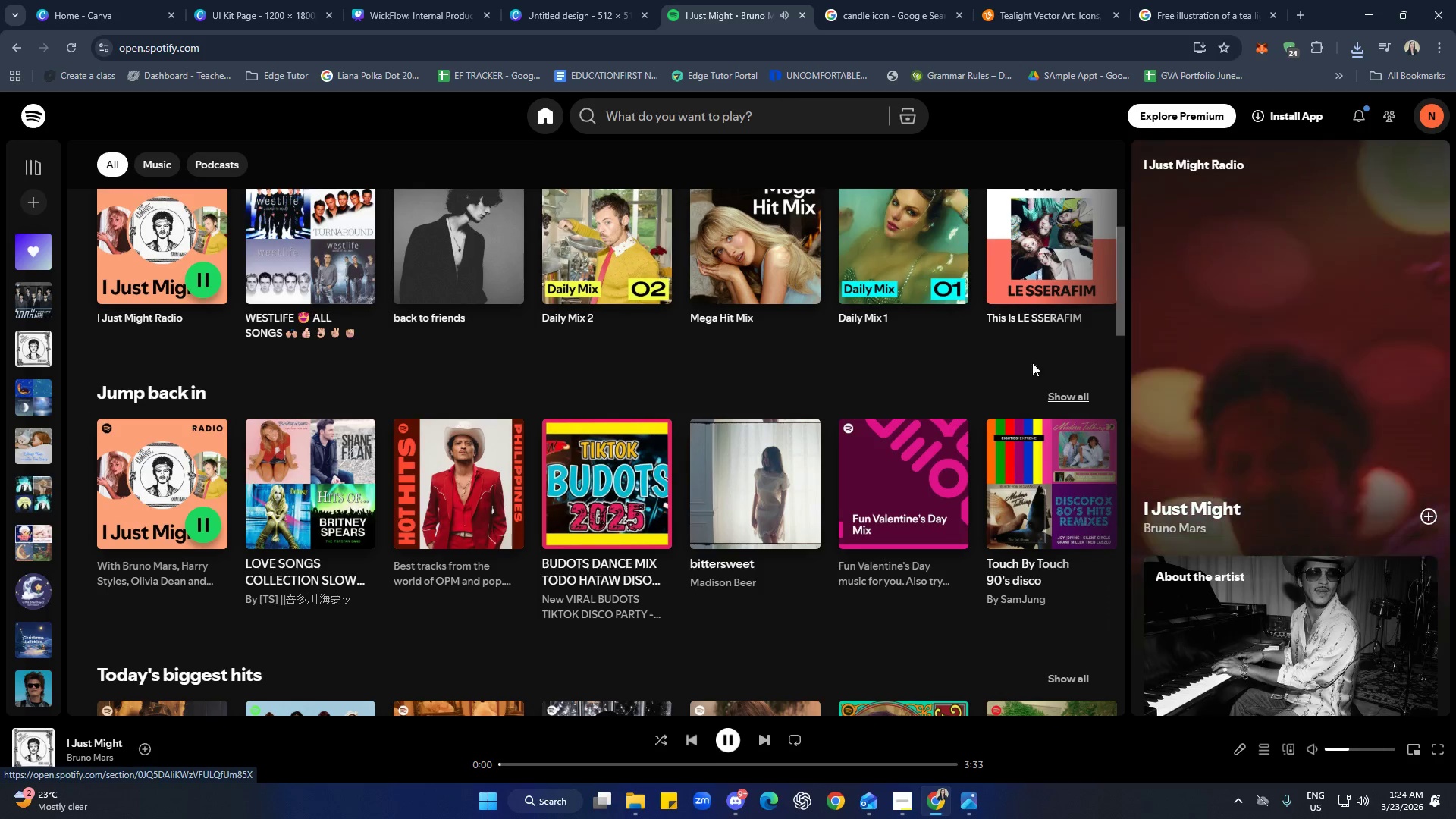 
left_click([246, 21])
 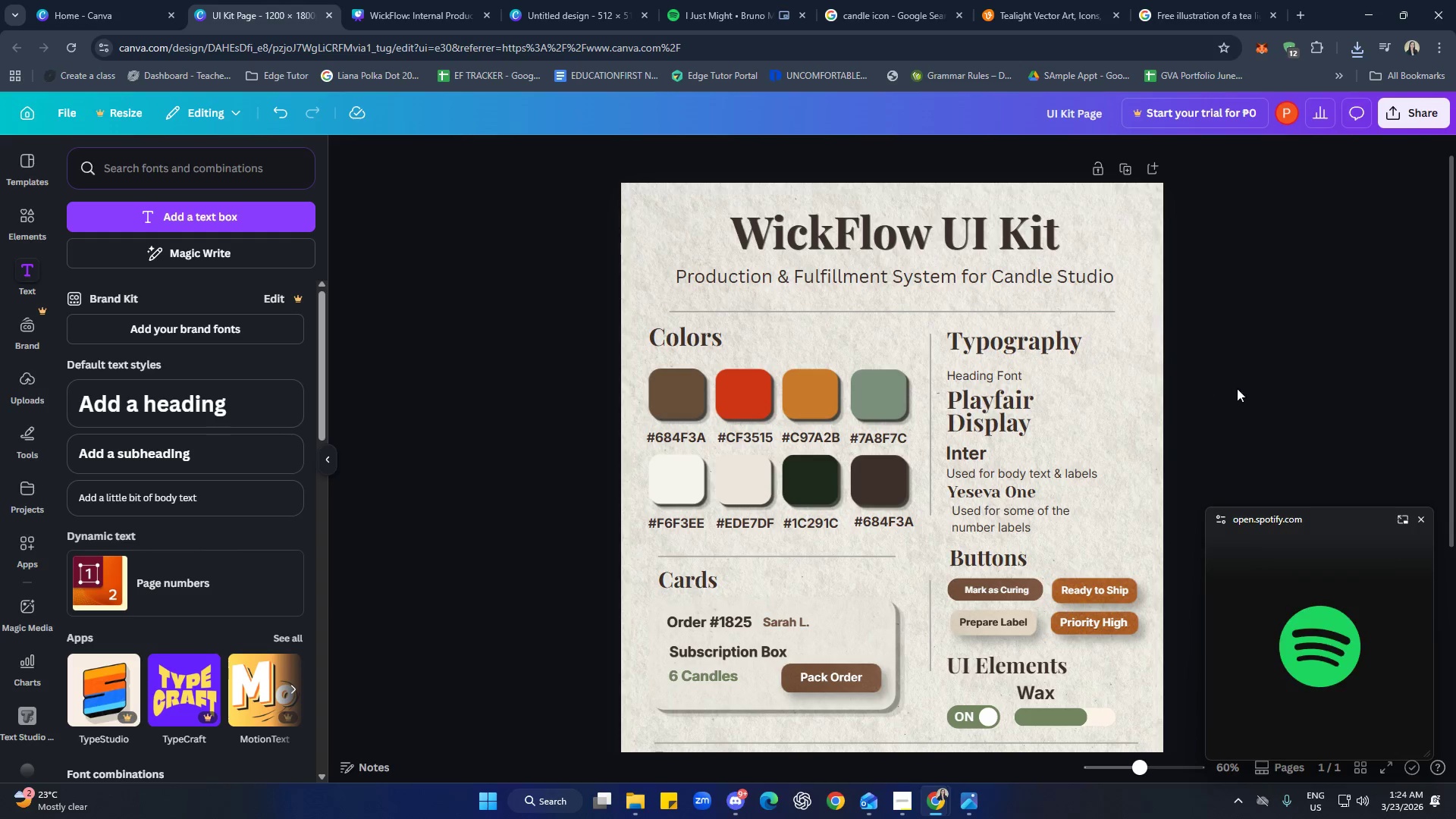 
left_click([1317, 368])
 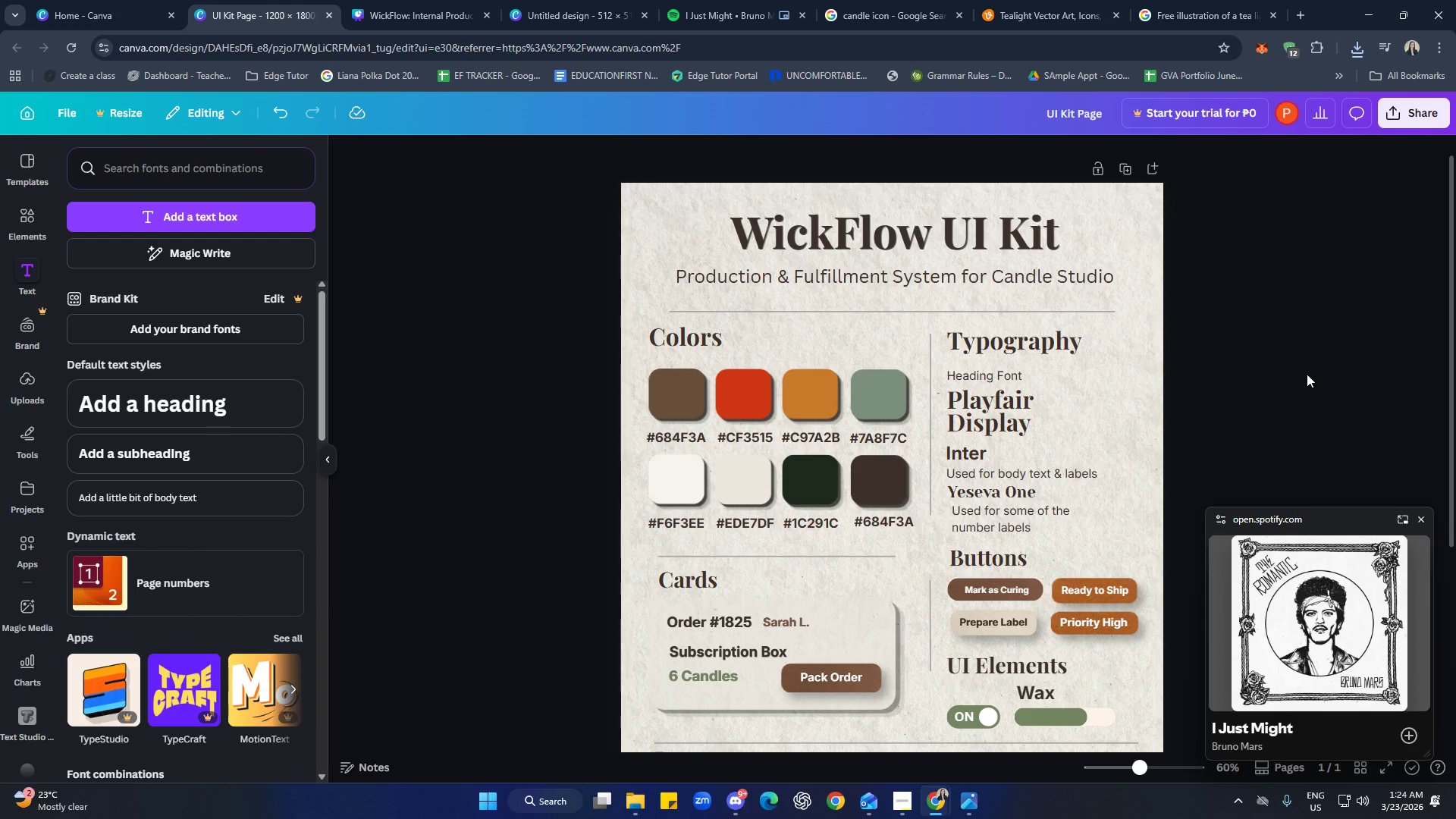 
scroll: coordinate [1326, 349], scroll_direction: down, amount: 4.0
 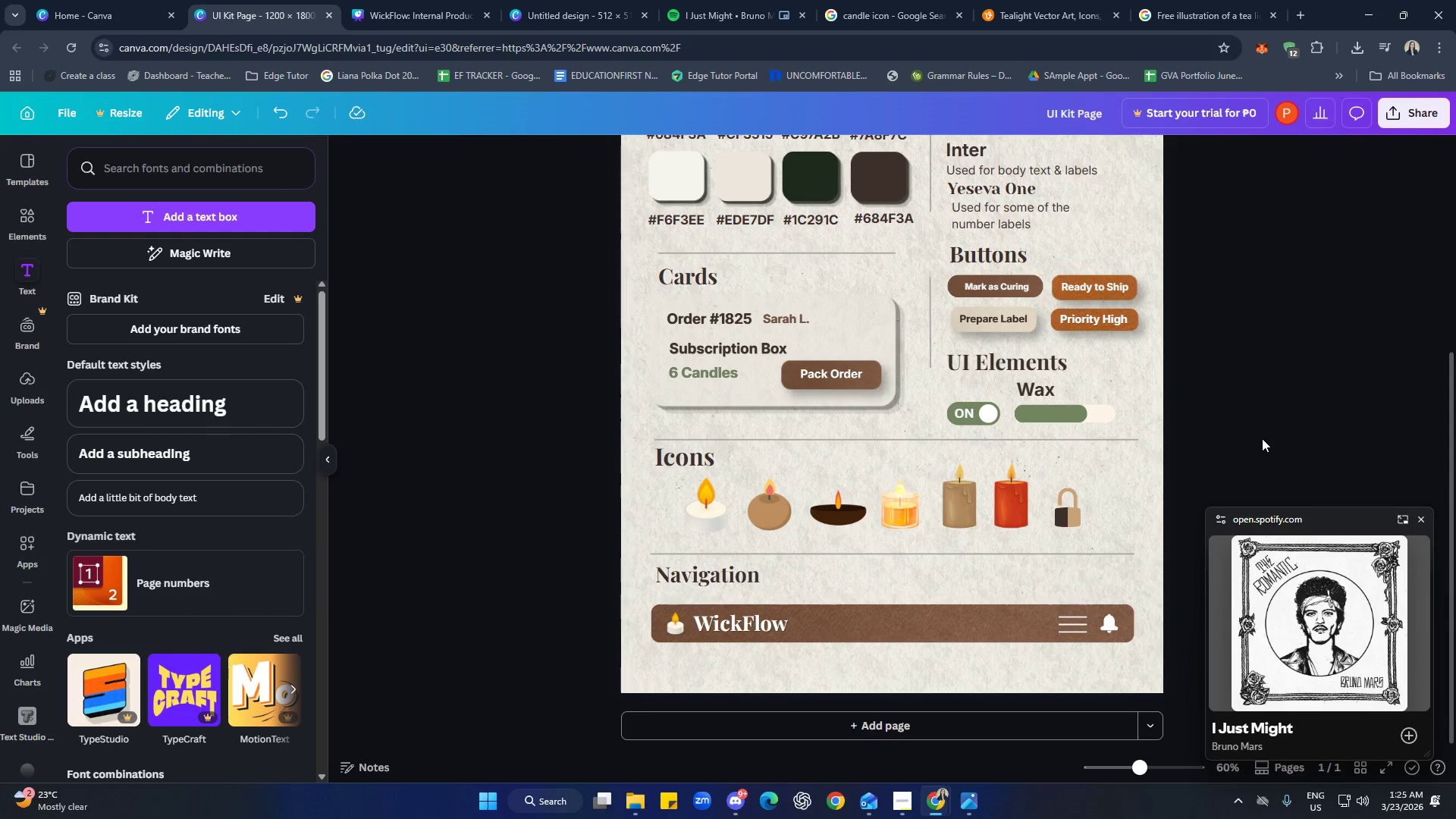 
wait(51.07)
 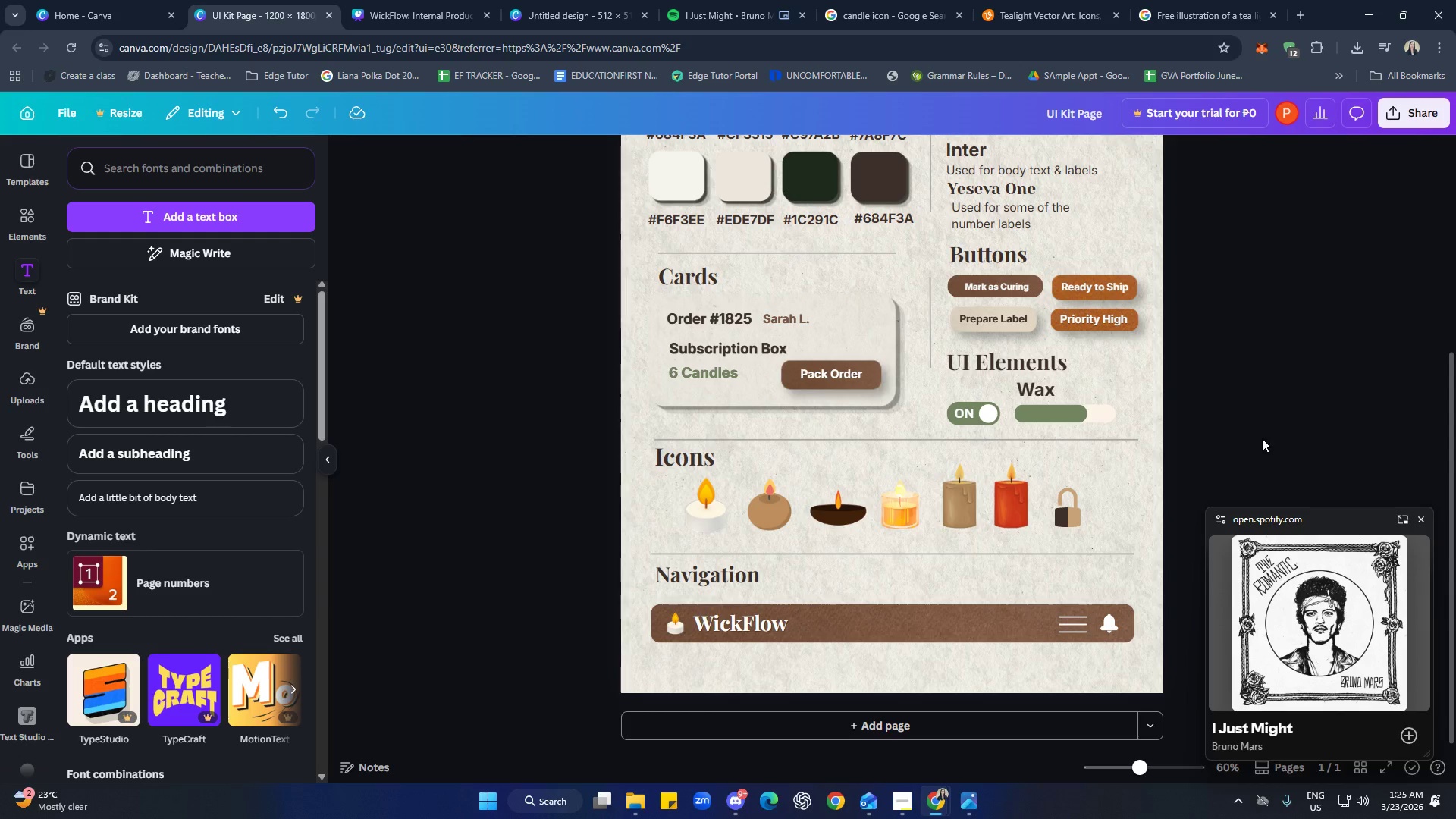 
left_click([632, 803])
 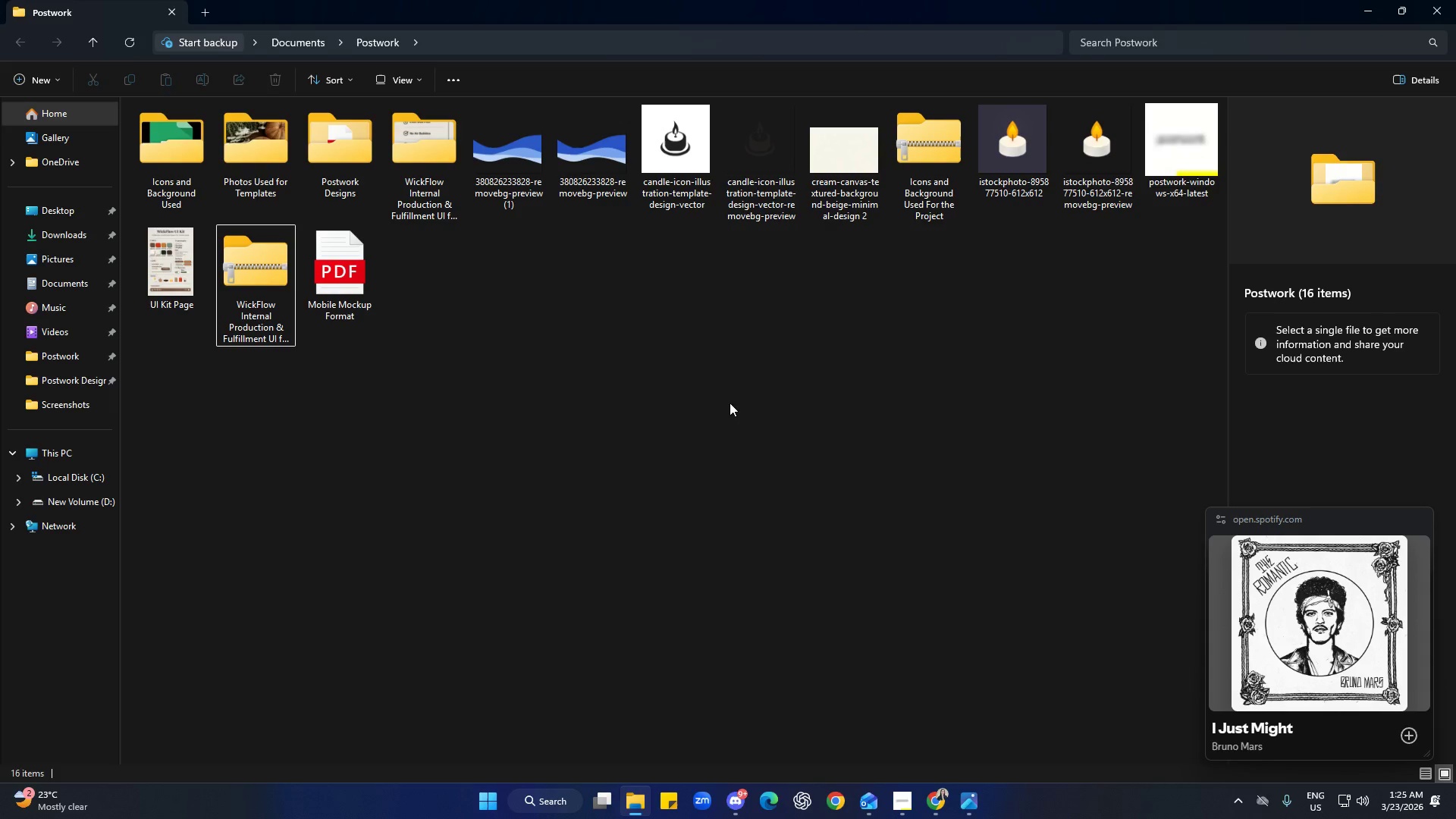 
left_click([717, 512])
 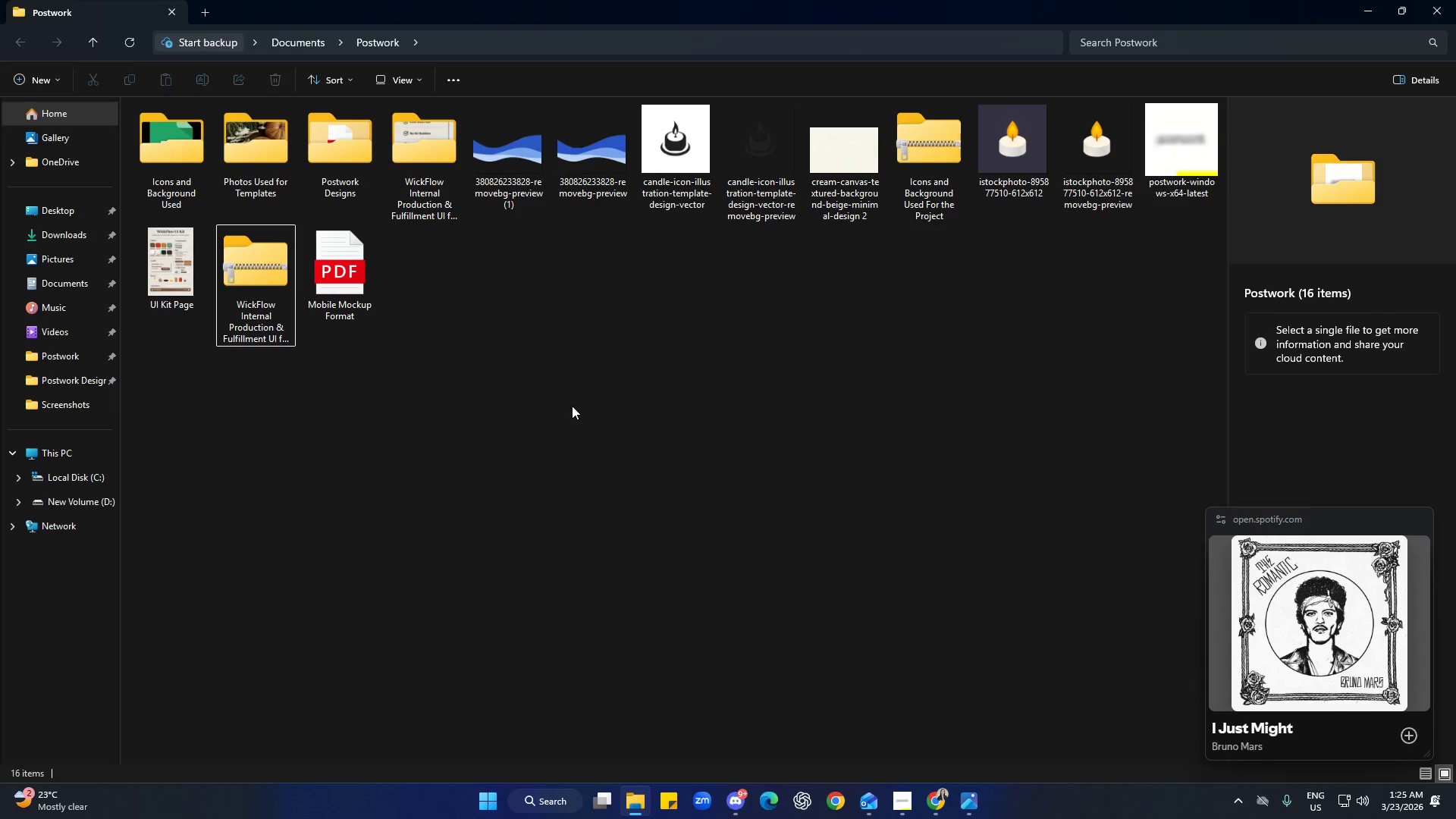 
right_click([526, 374])
 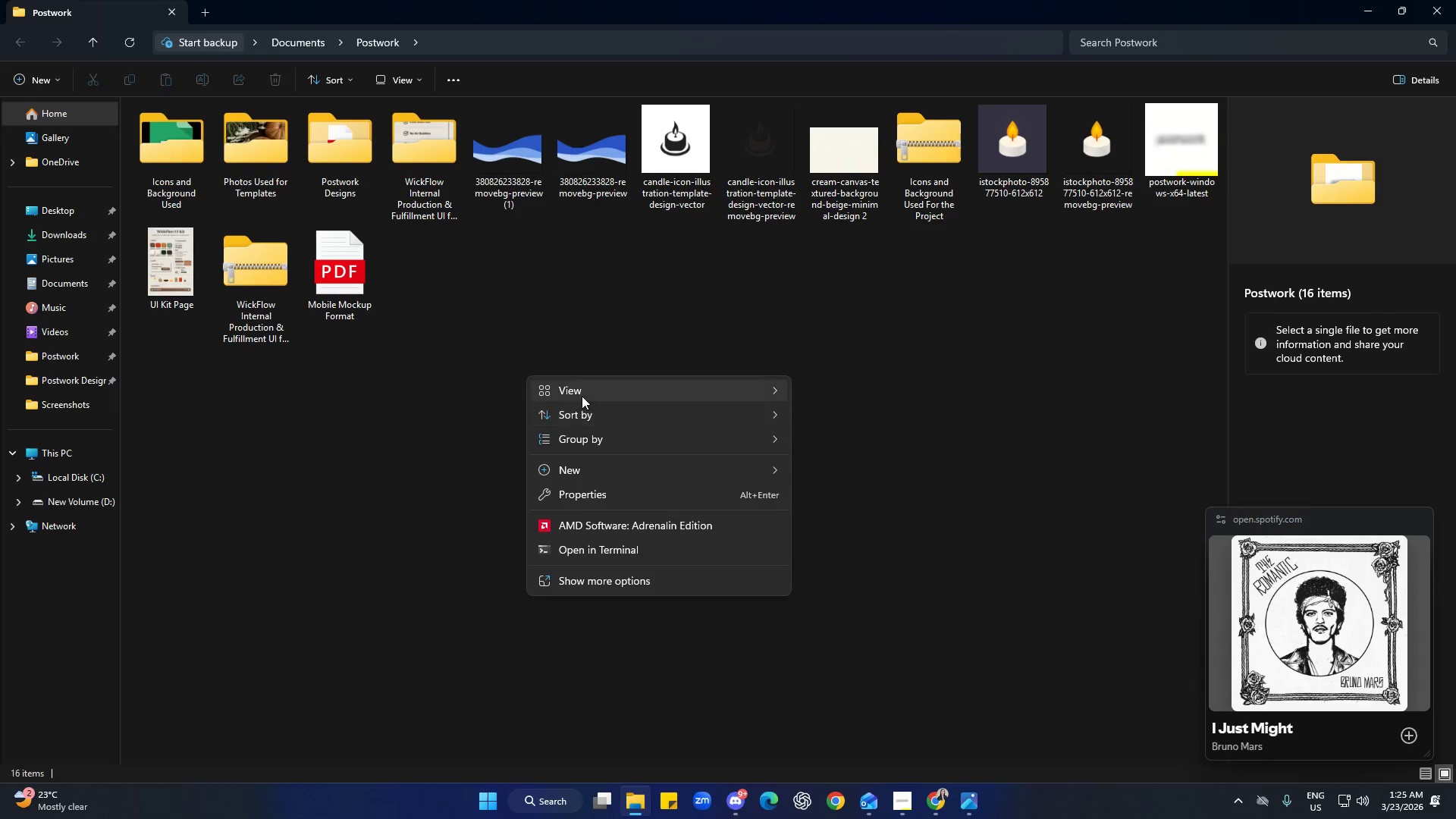 
left_click([501, 352])
 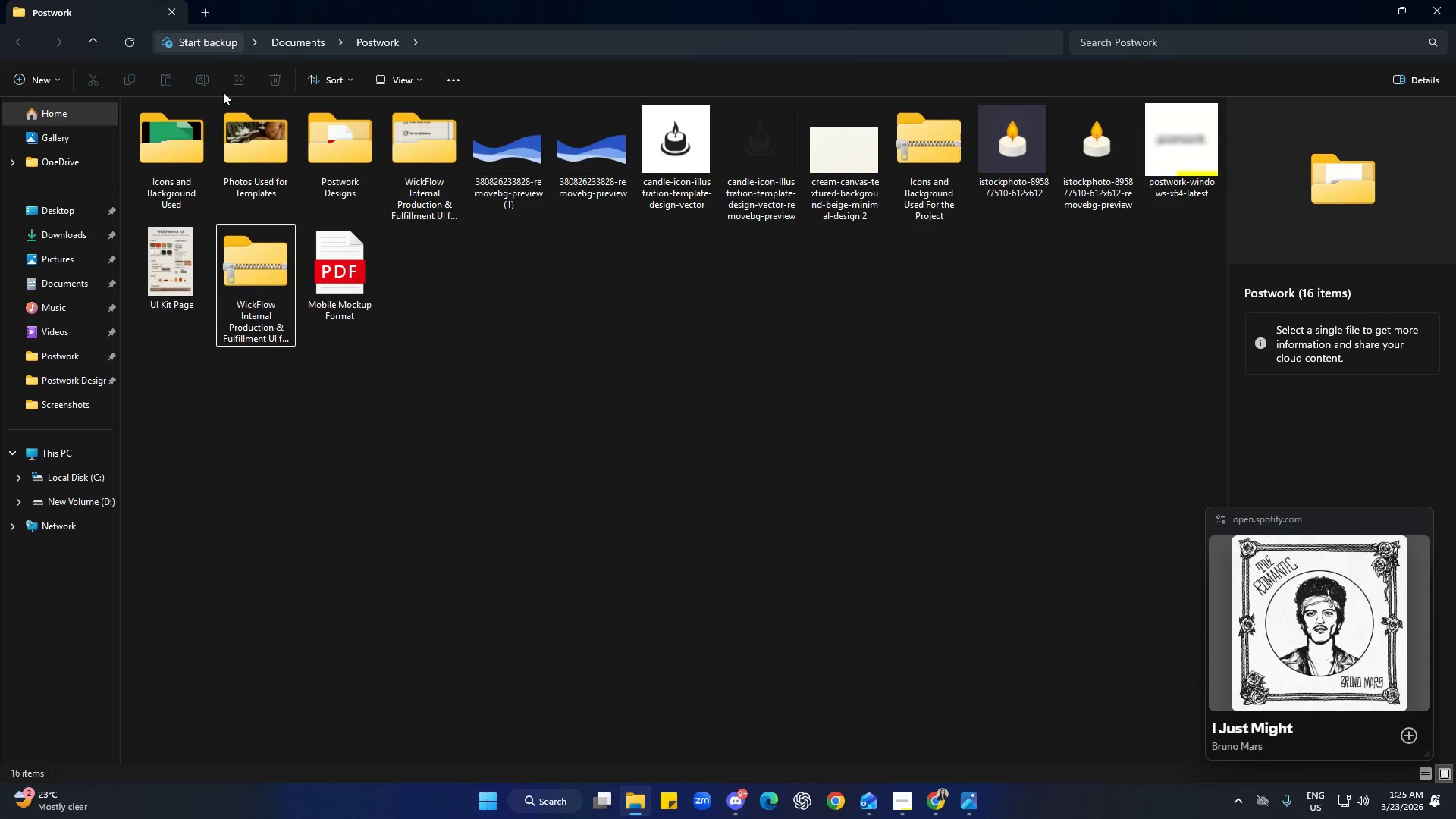 
left_click([38, 83])
 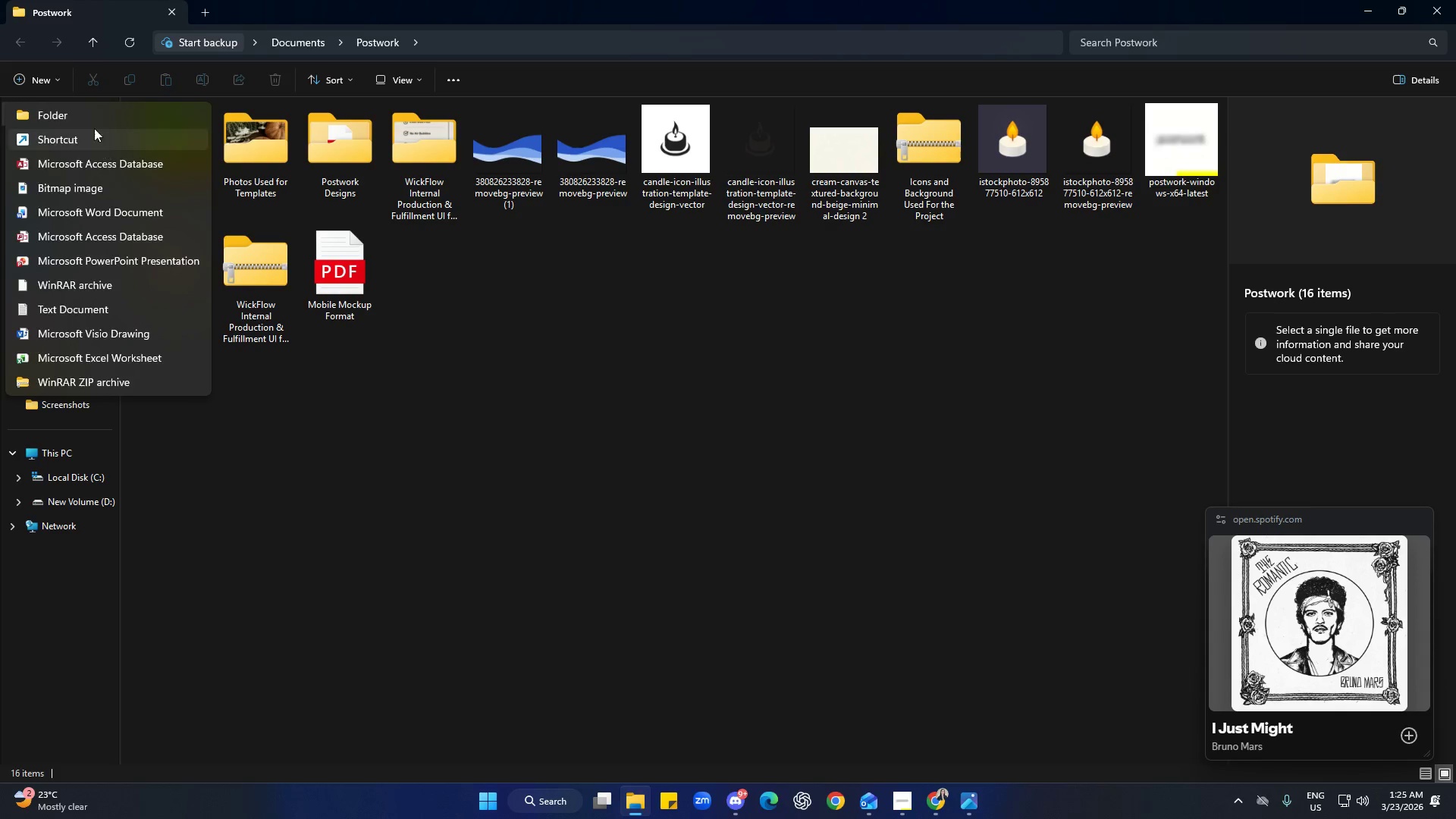 
left_click([93, 118])
 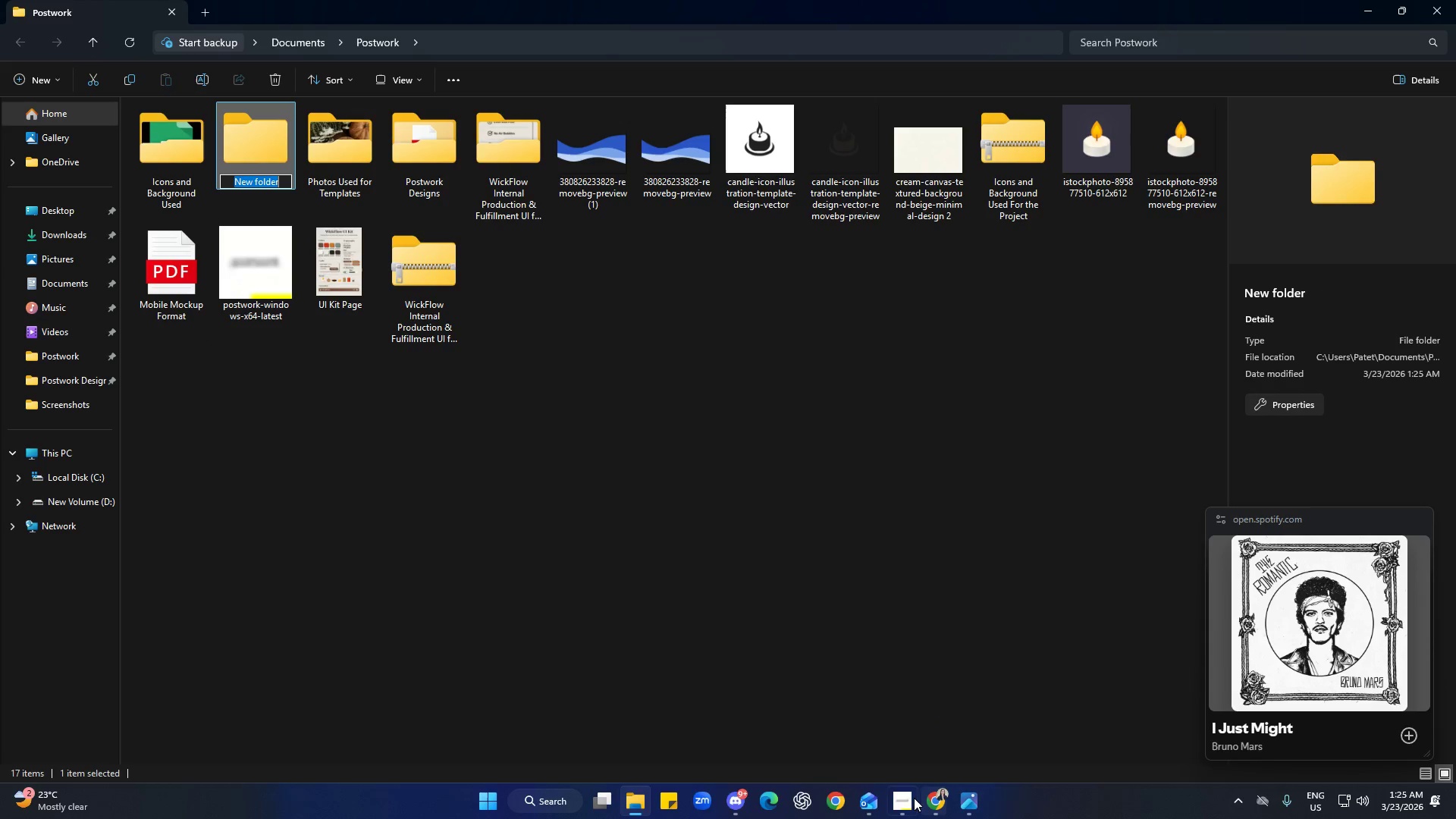 
left_click([906, 798])